 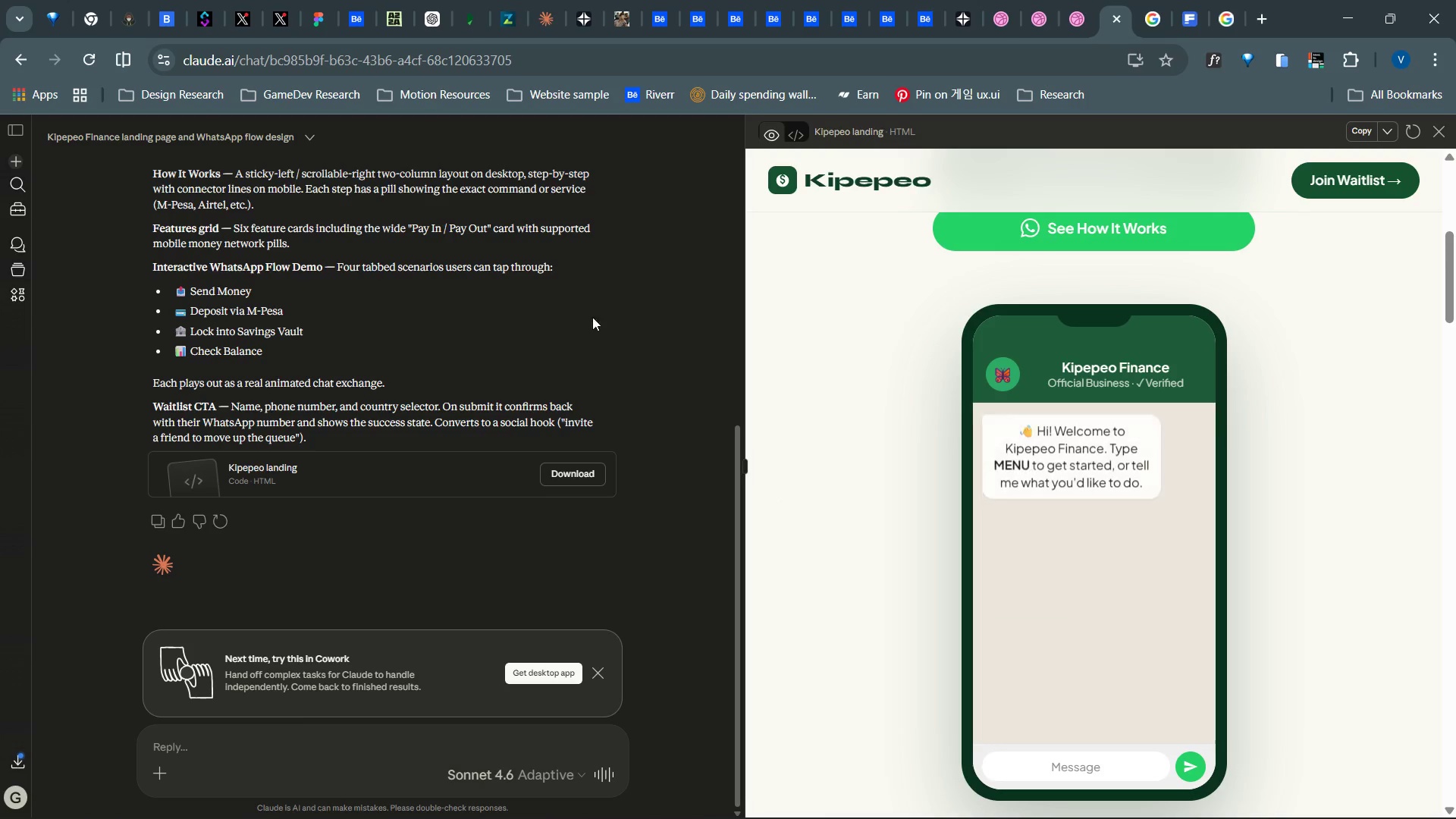 
scroll: coordinate [887, 403], scroll_direction: down, amount: 3.0
 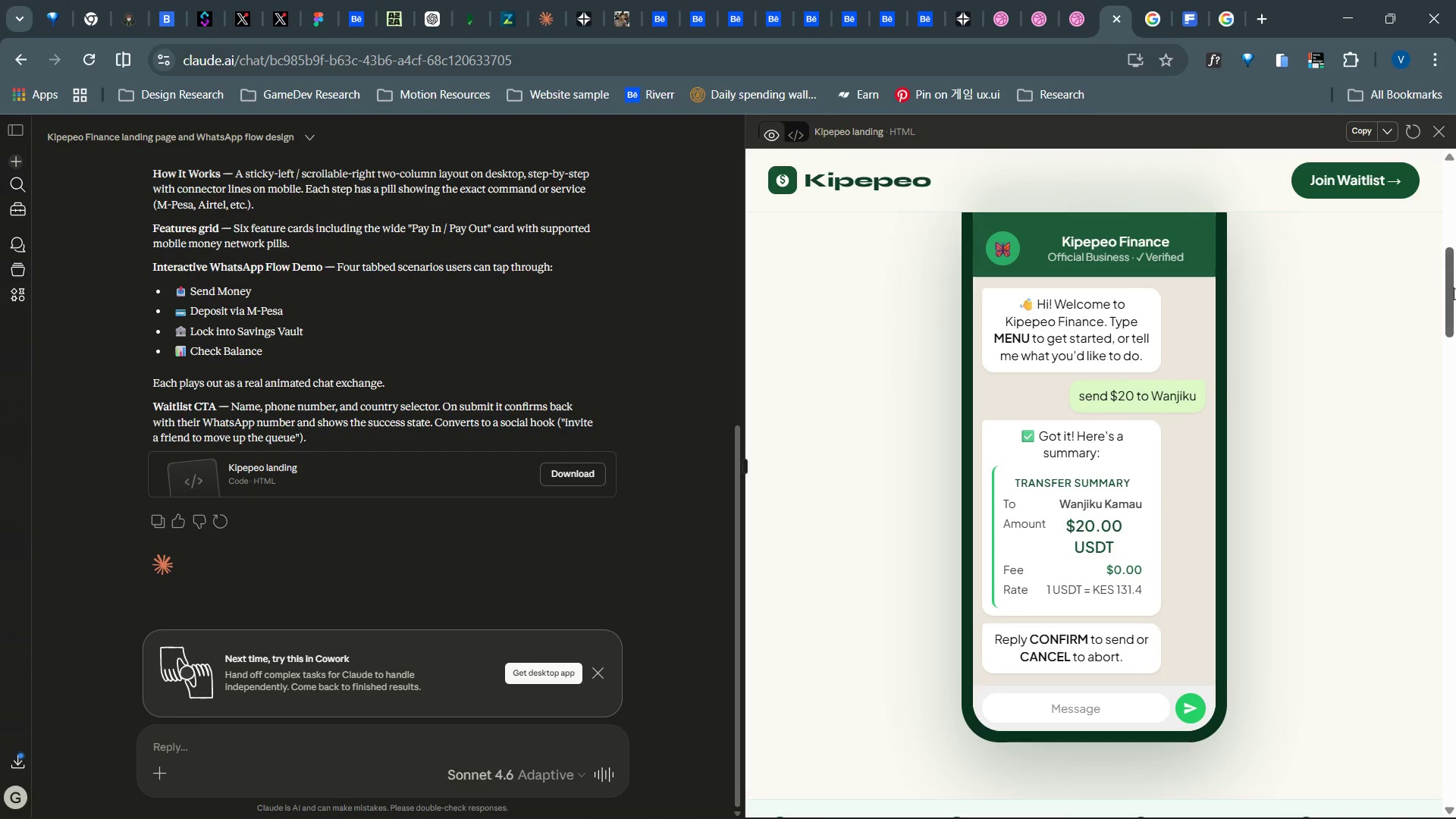 
left_click_drag(start_coordinate=[1454, 287], to_coordinate=[1455, 332])
 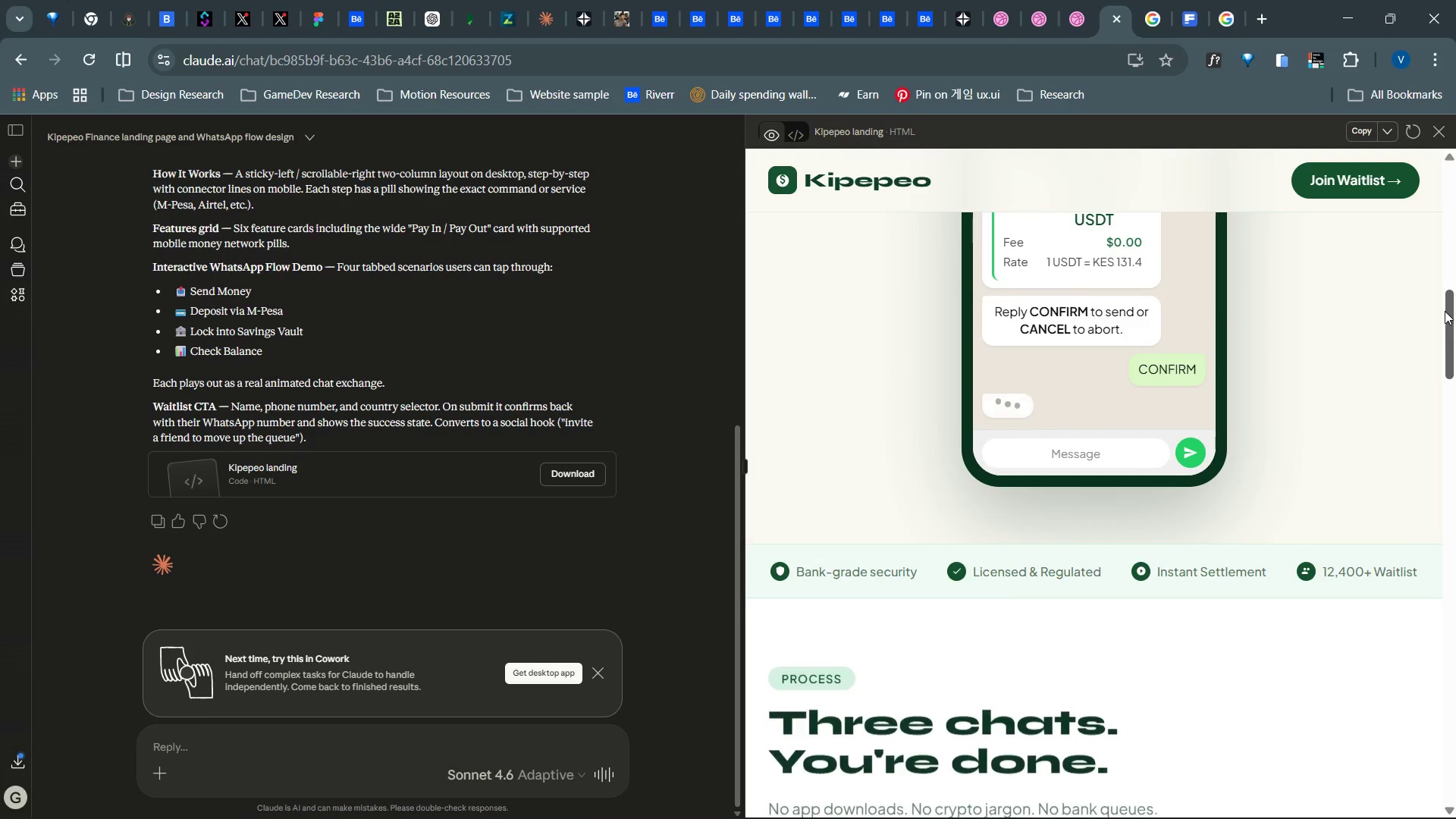 
key(Alt+Tab)
 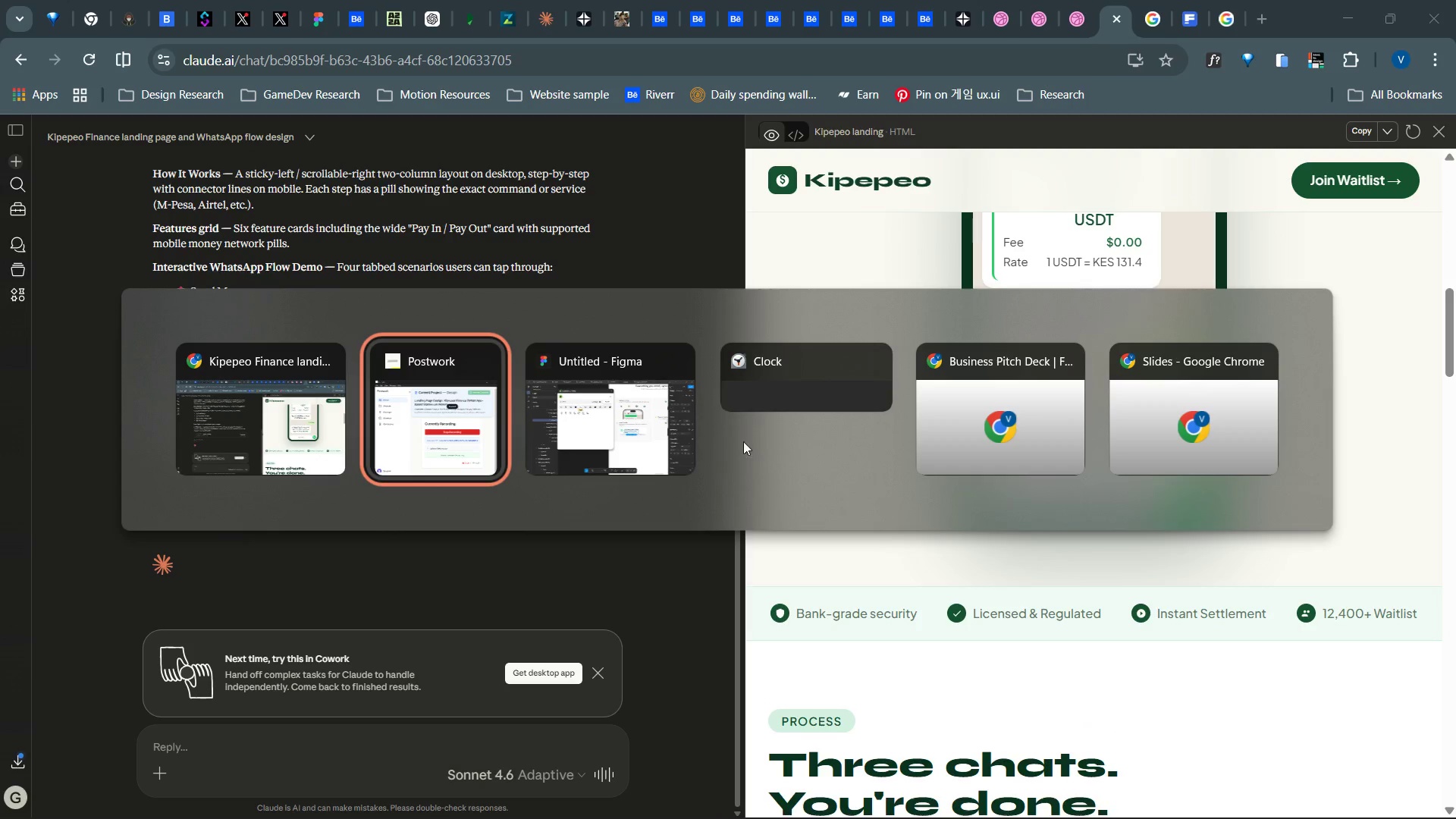 
key(Alt+Tab)
 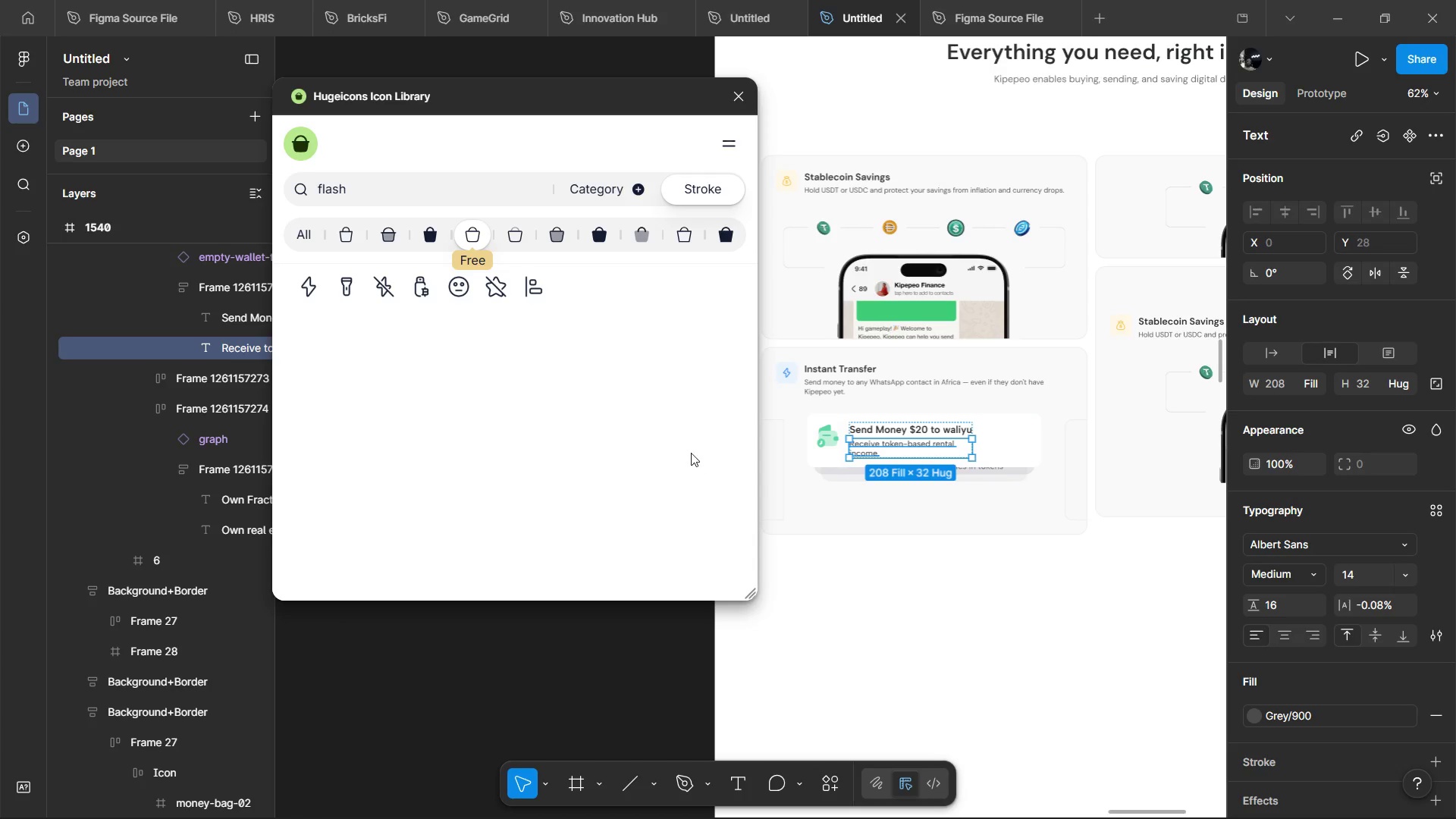 
key(Alt+Tab)
 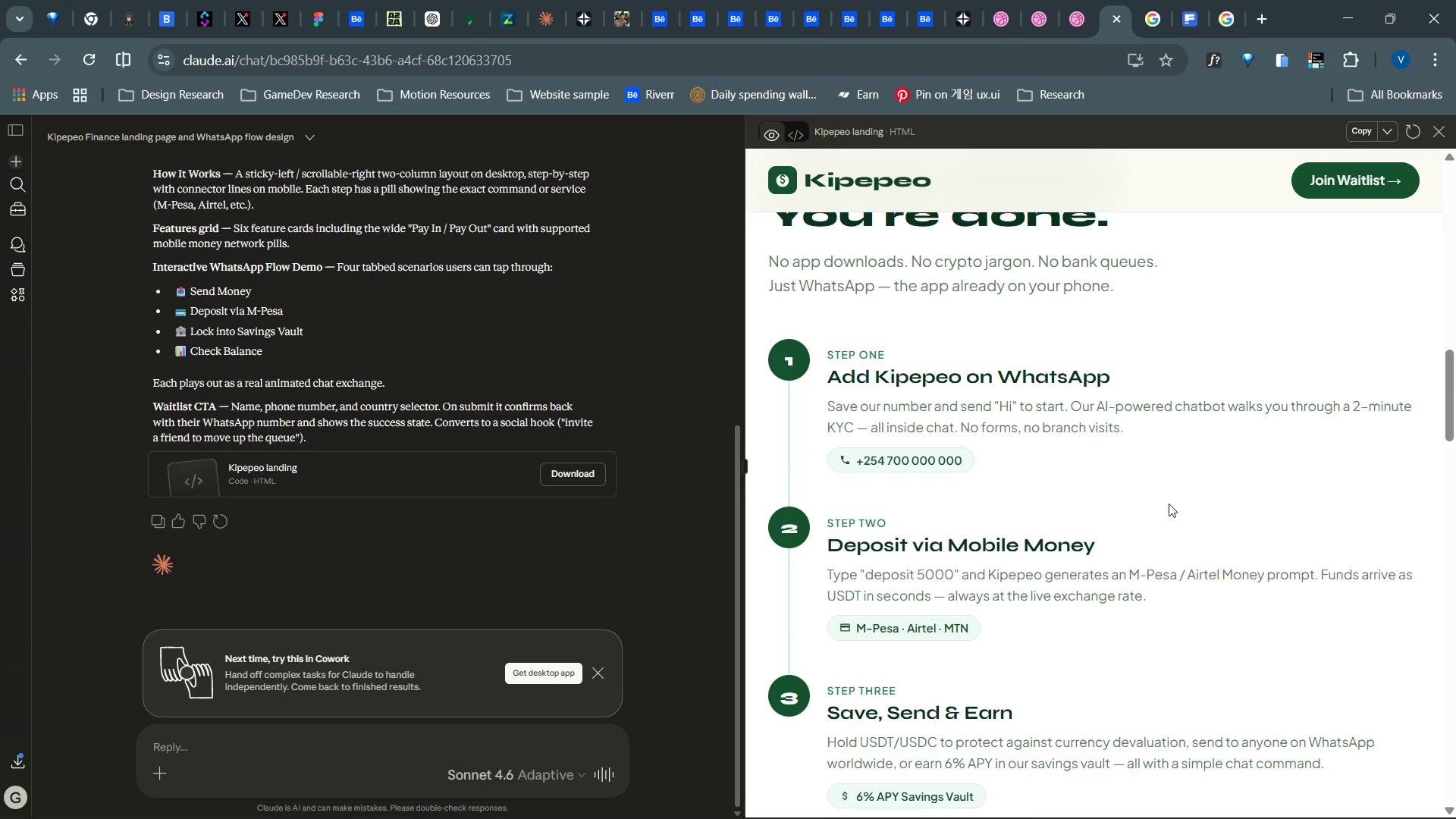 
scroll: coordinate [1150, 475], scroll_direction: down, amount: 3.0
 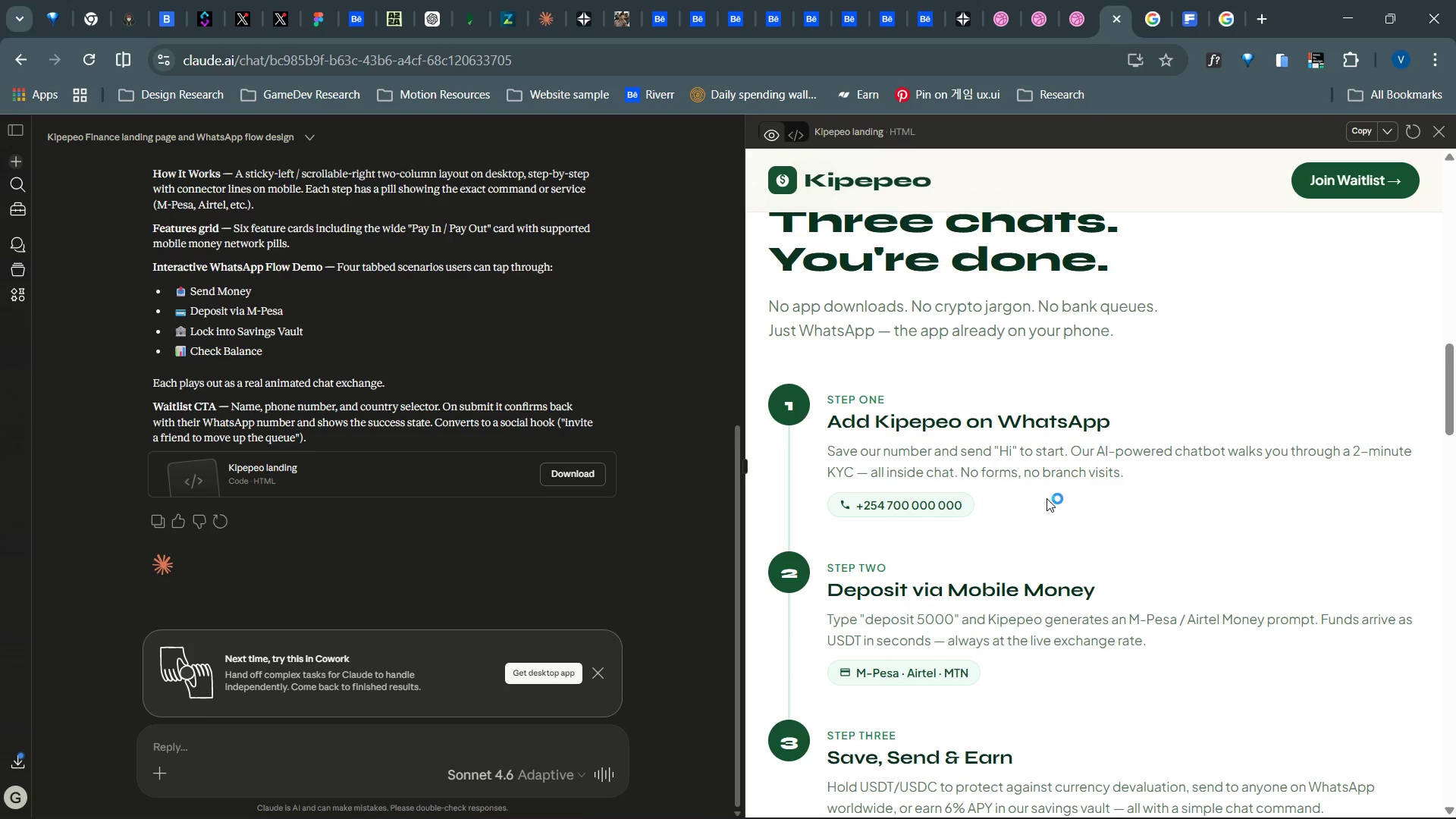 
wait(85.6)
 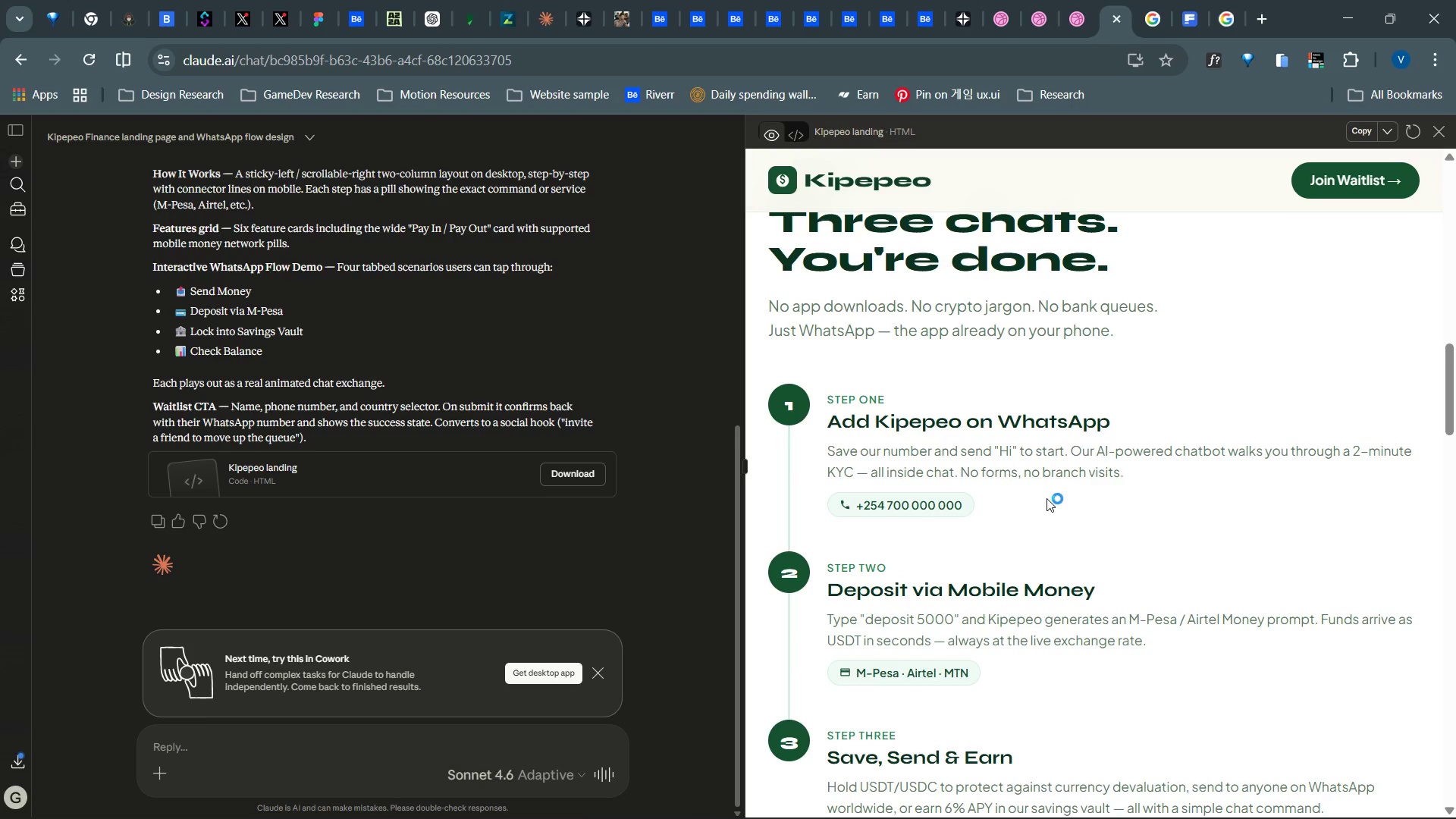 
scroll: coordinate [1065, 501], scroll_direction: down, amount: 3.0
 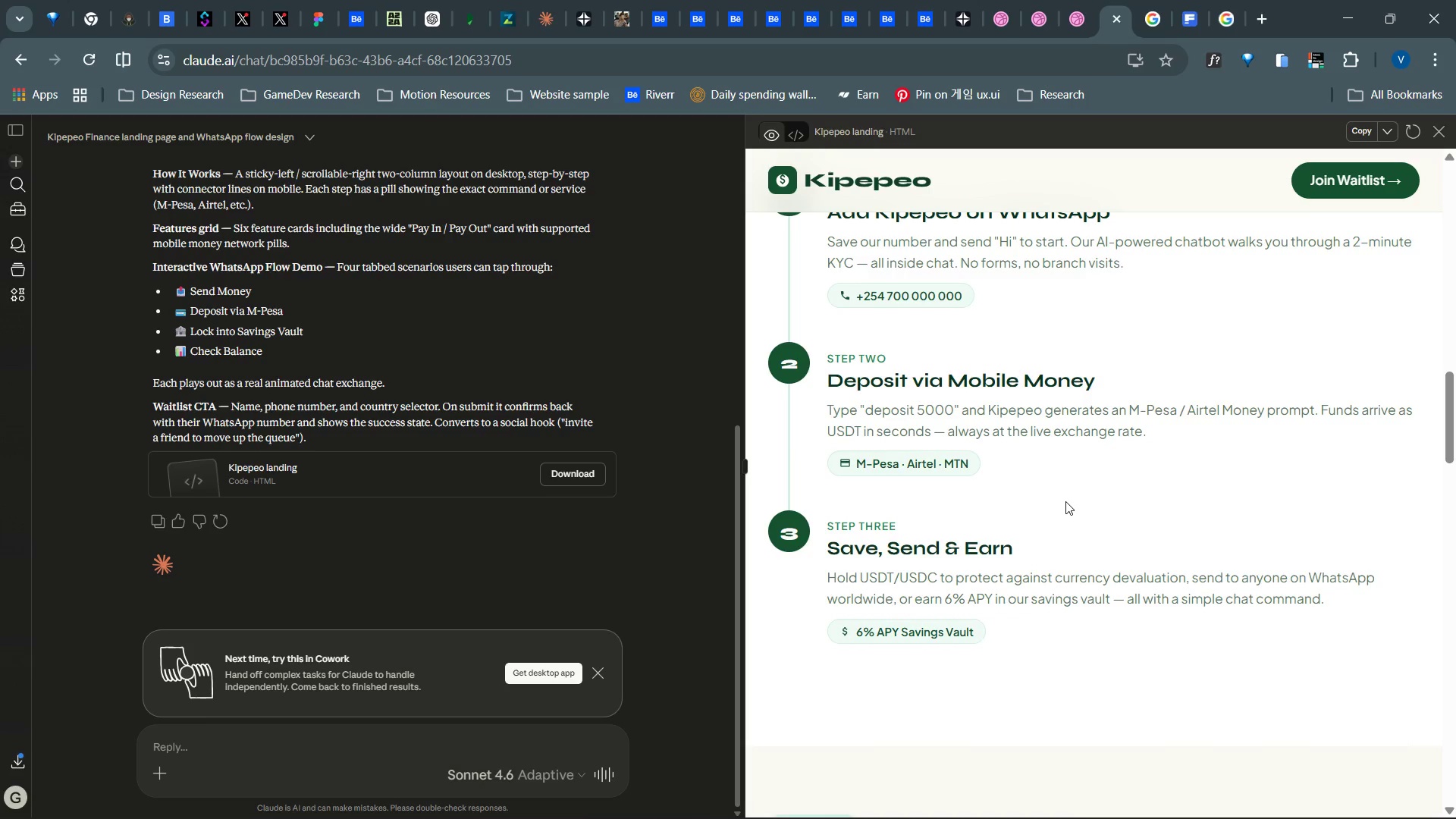 
wait(31.8)
 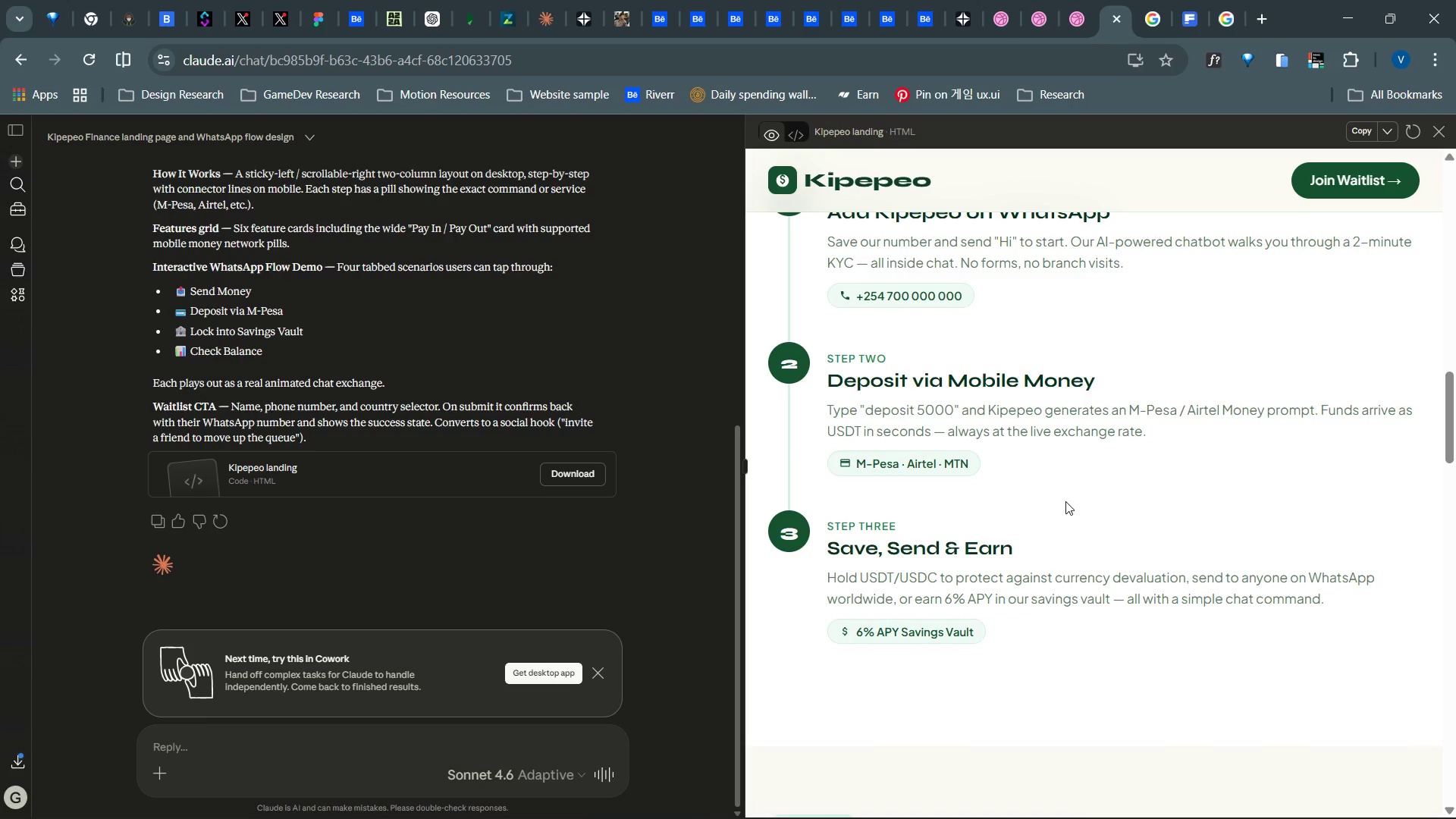 
scroll: coordinate [1100, 664], scroll_direction: down, amount: 19.0
 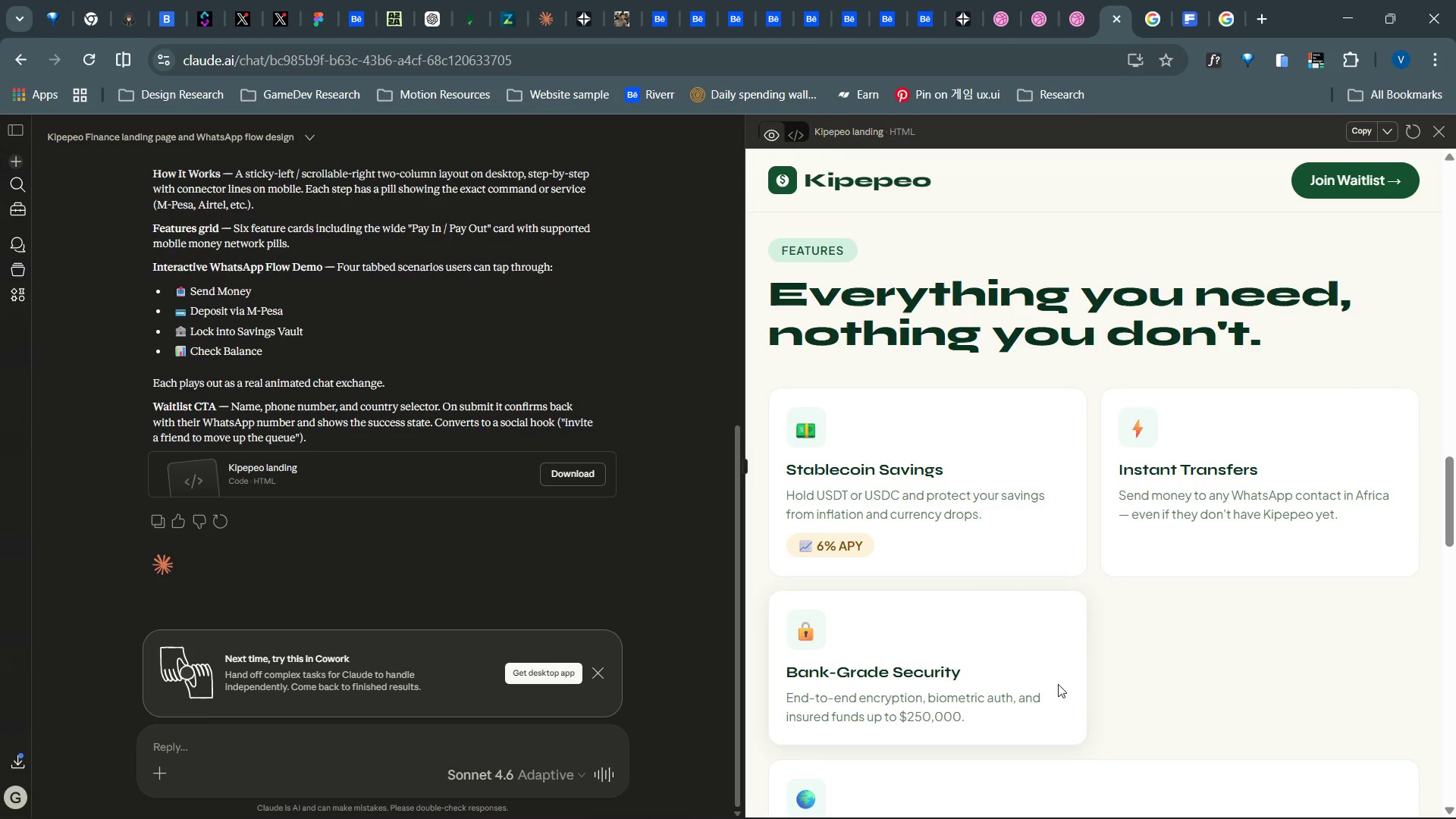 
wait(47.44)
 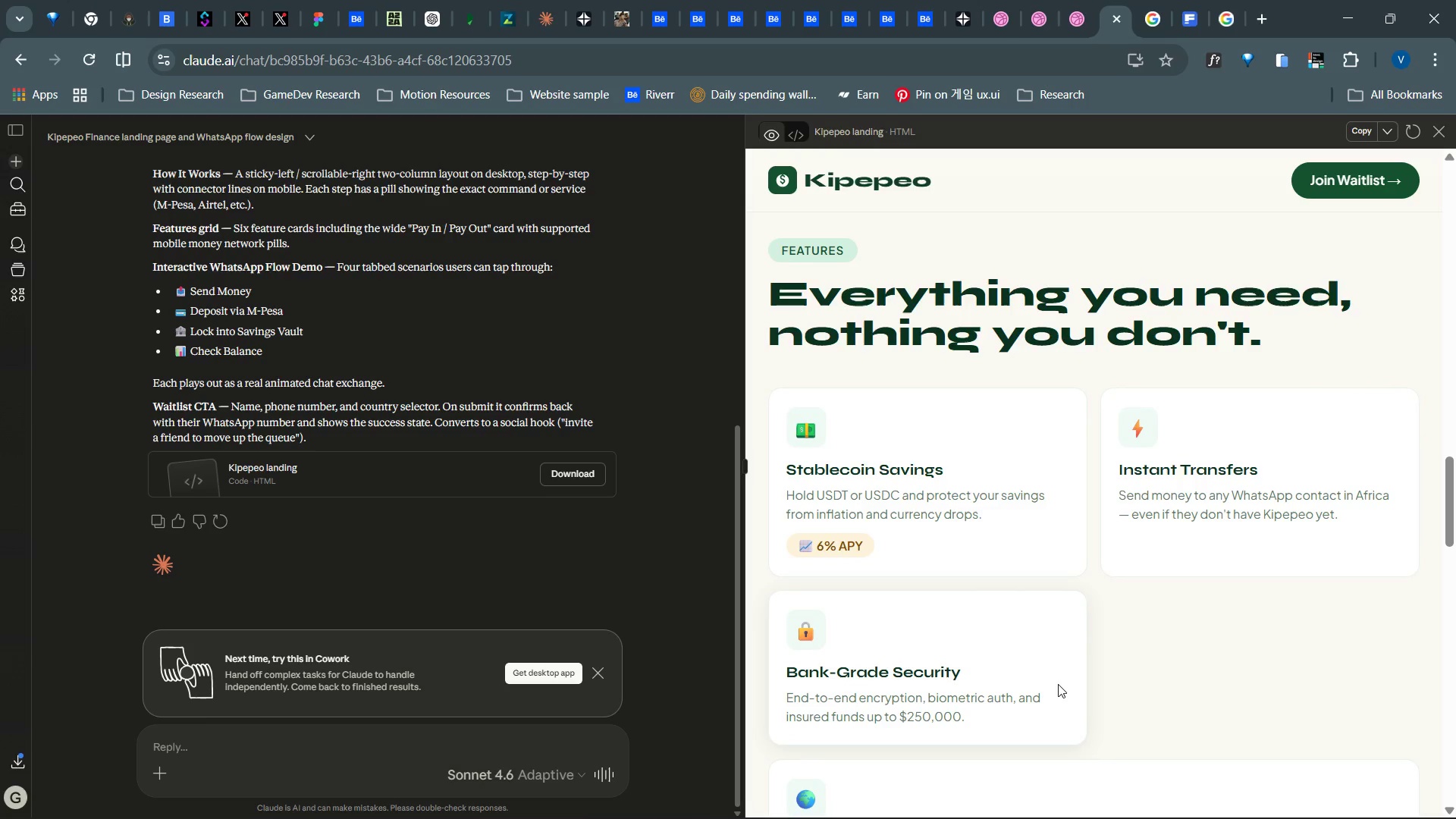 
left_click([1338, 4])
 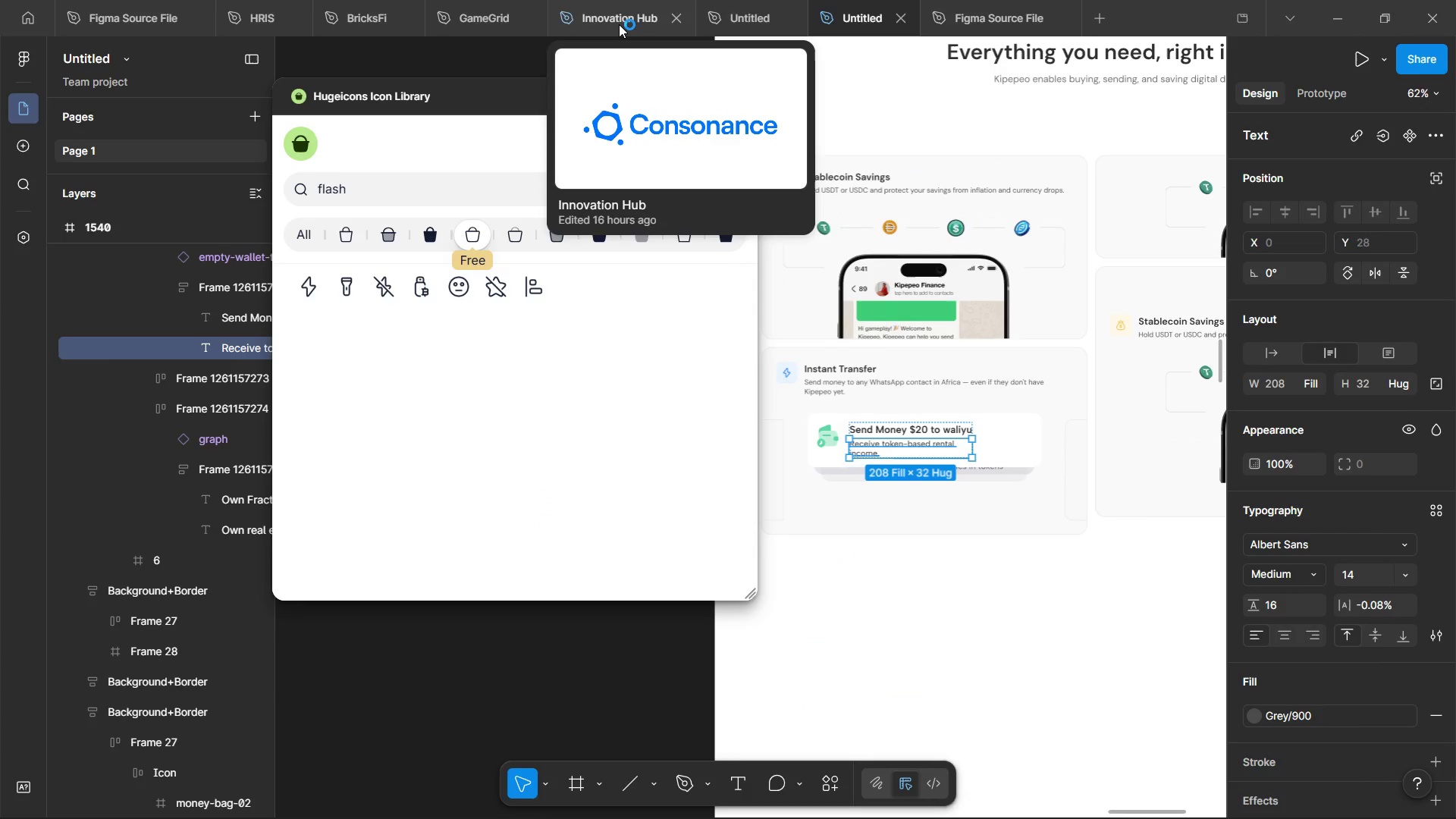 
left_click([619, 24])
 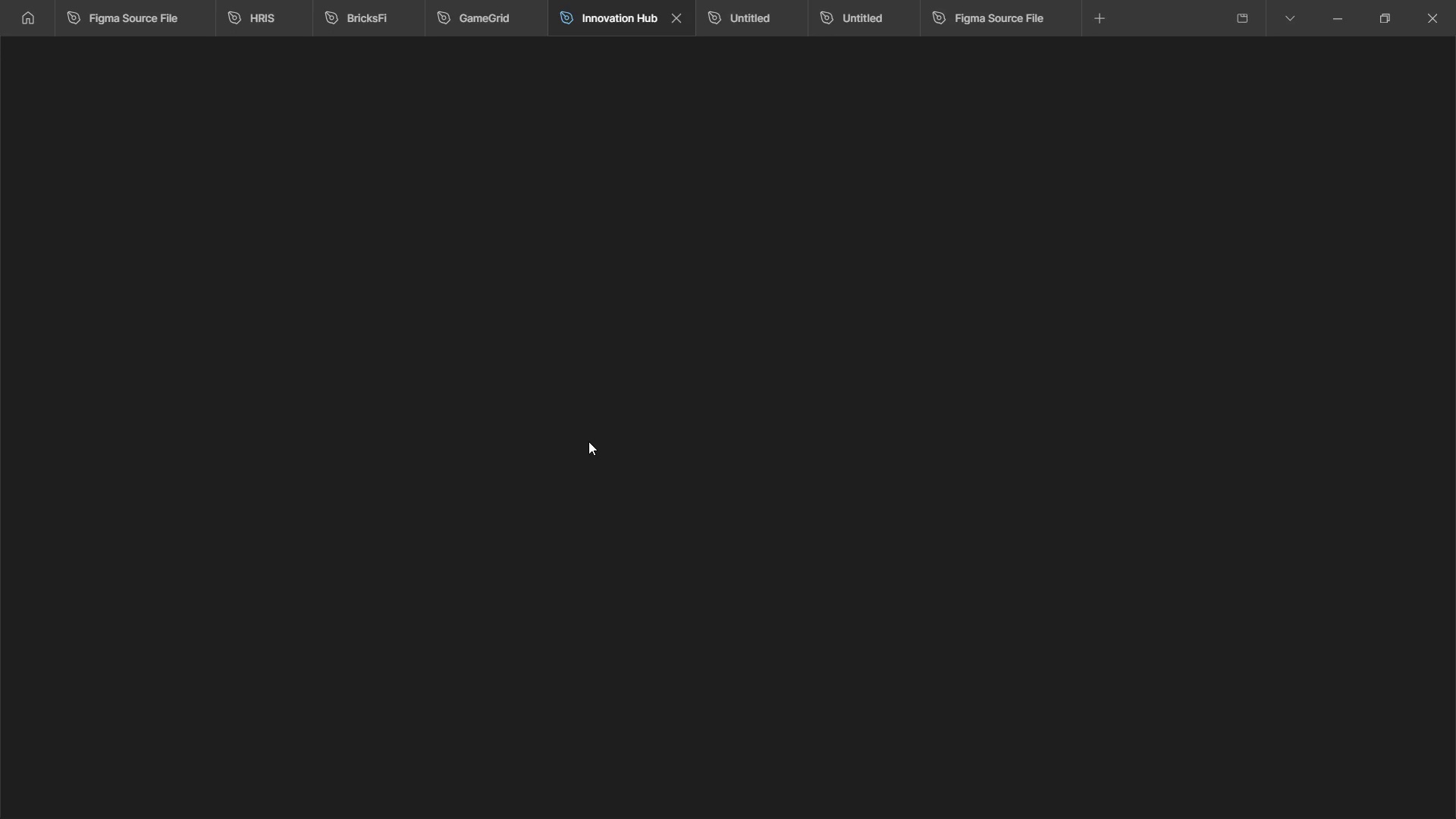 
wait(10.75)
 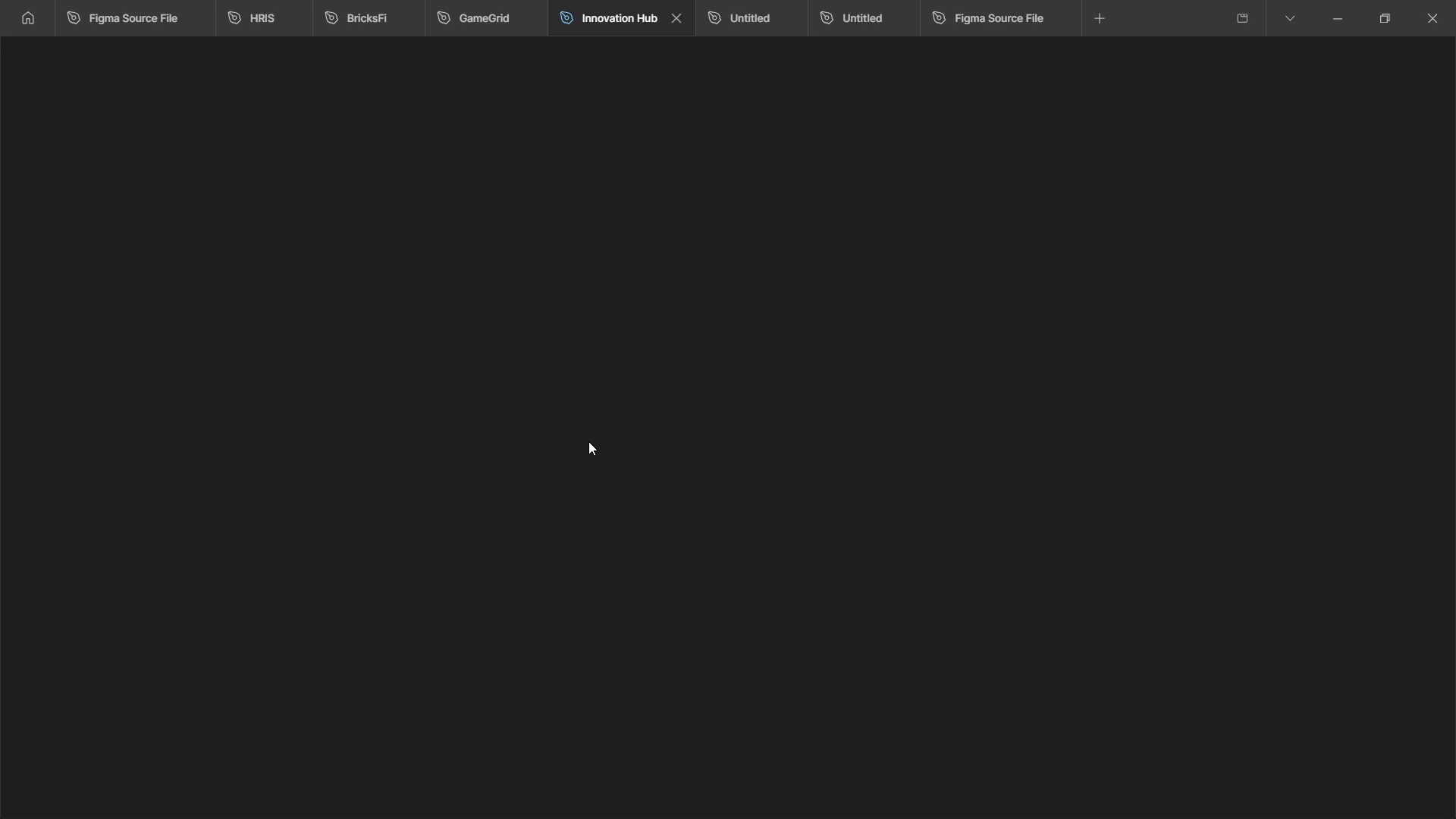 
scroll: coordinate [347, 314], scroll_direction: up, amount: 48.0
 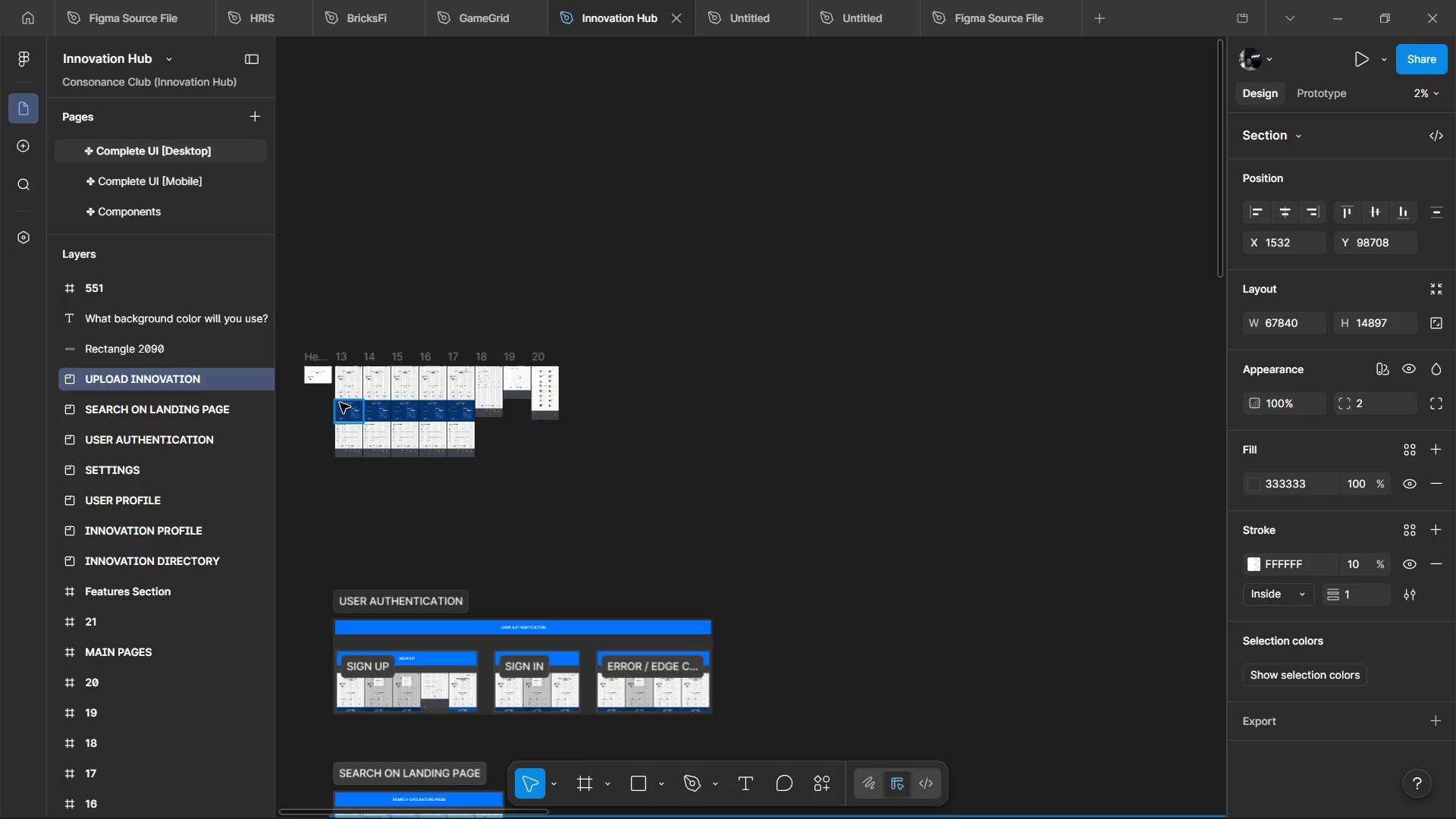 
hold_key(key=ControlLeft, duration=1.5)
hold_key(key=ControlLeft, duration=1.38)
scroll: coordinate [340, 406], scroll_direction: up, amount: 34.0
 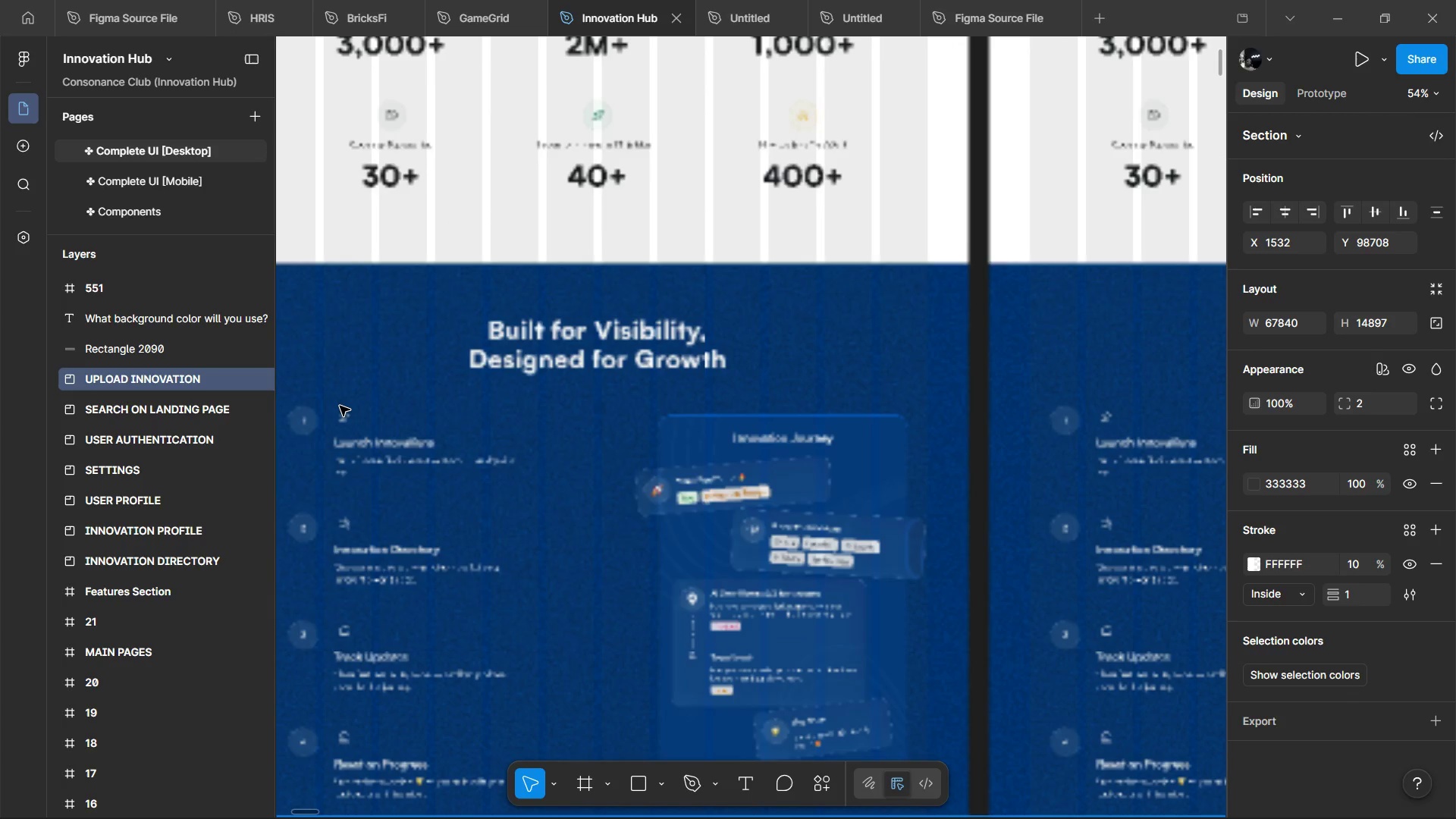 
hold_key(key=ControlLeft, duration=0.52)
scroll: coordinate [417, 399], scroll_direction: down, amount: 2.0
 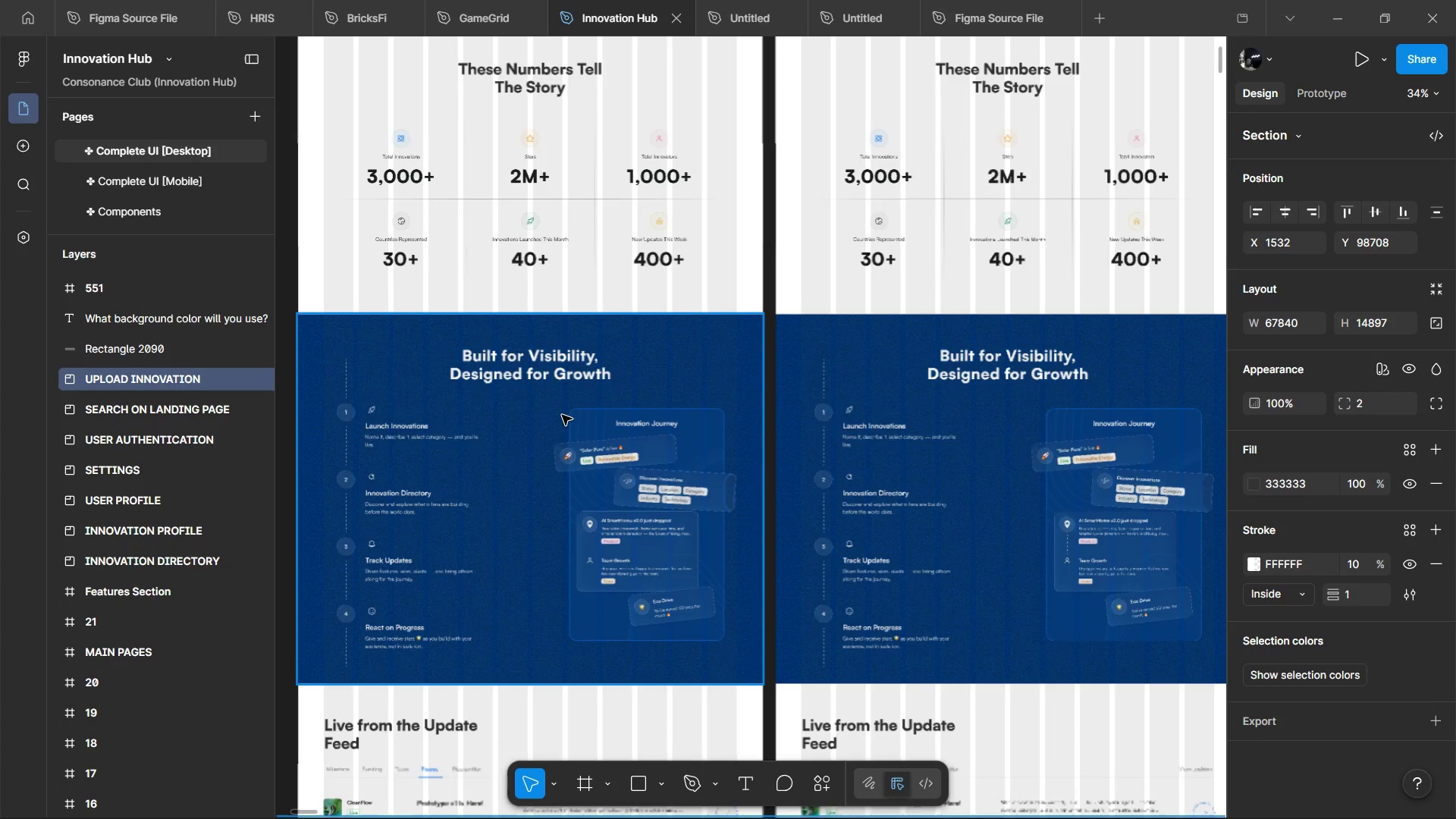 
left_click([562, 415])
 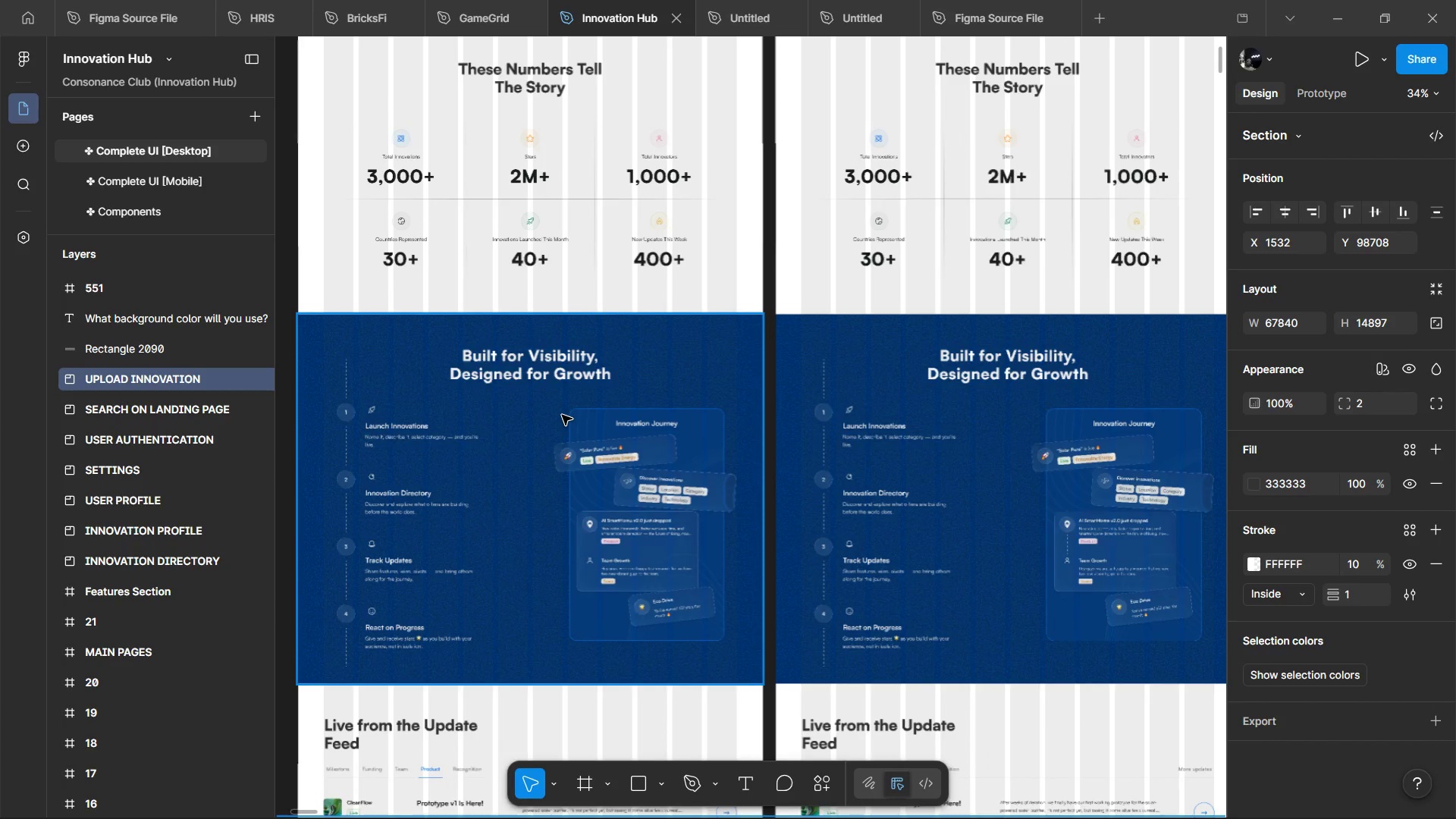 
key(Alt+Control+C)
 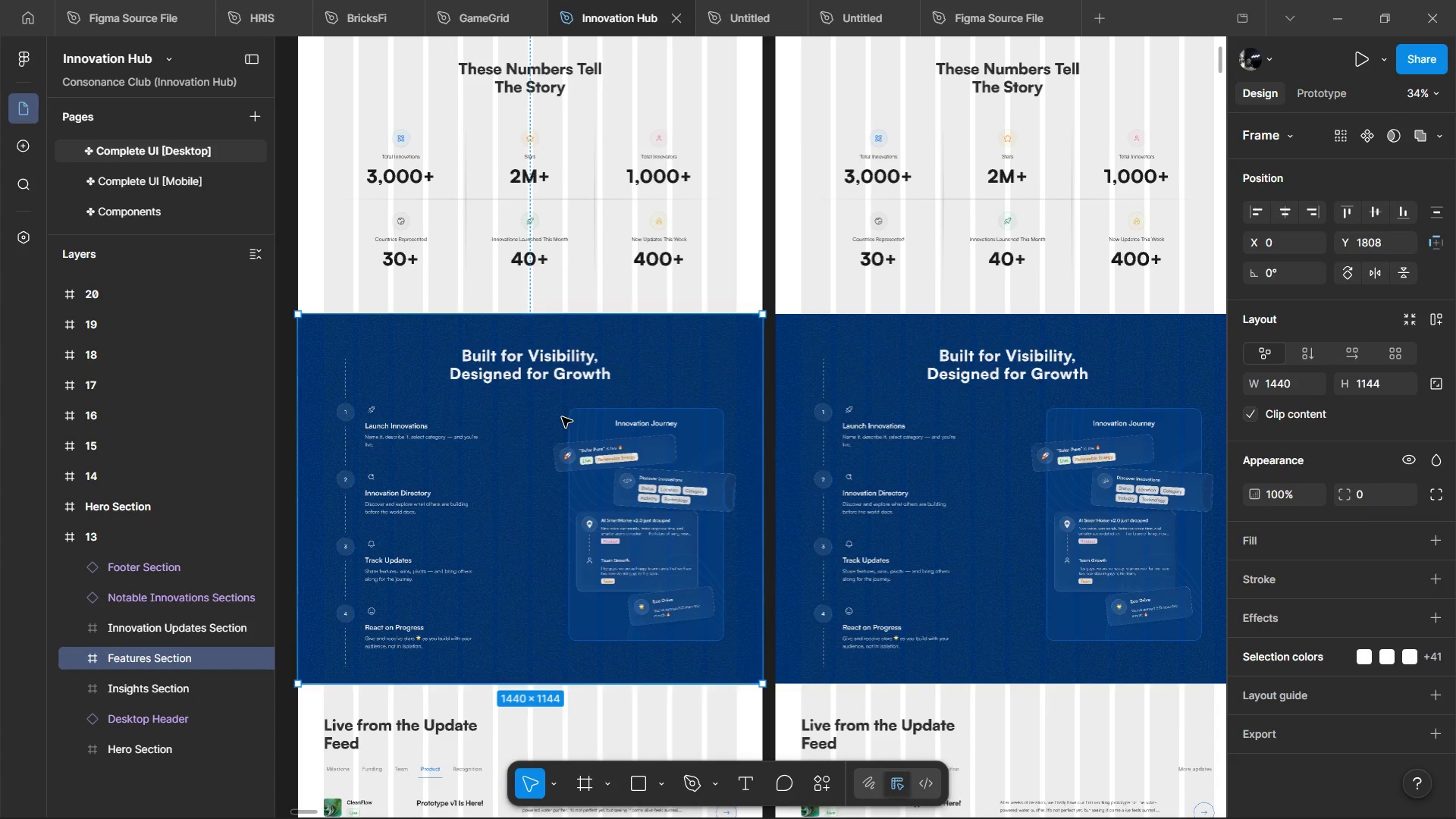 
key(Alt+Control+C)
 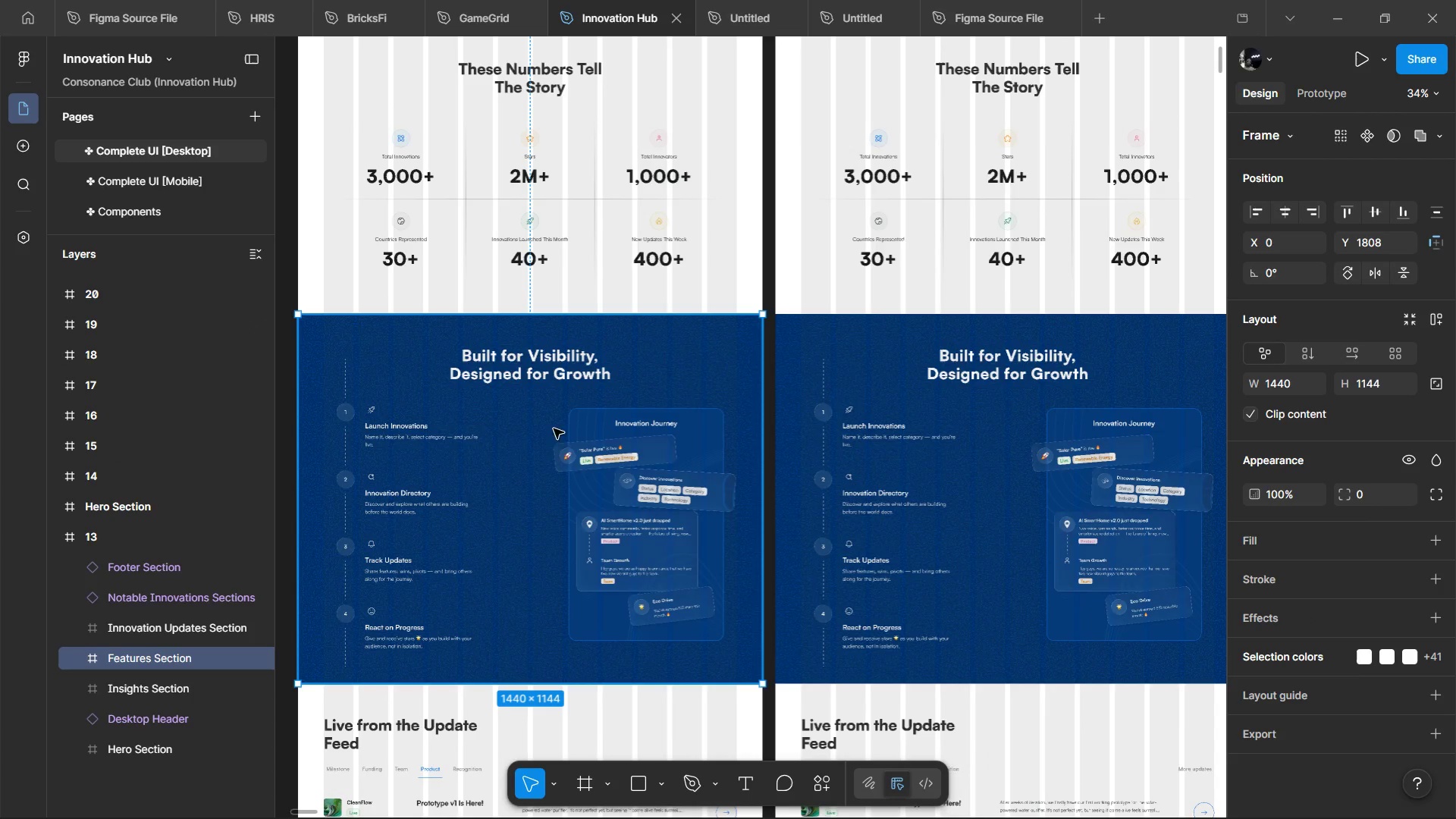 
key(Alt+Control+C)
 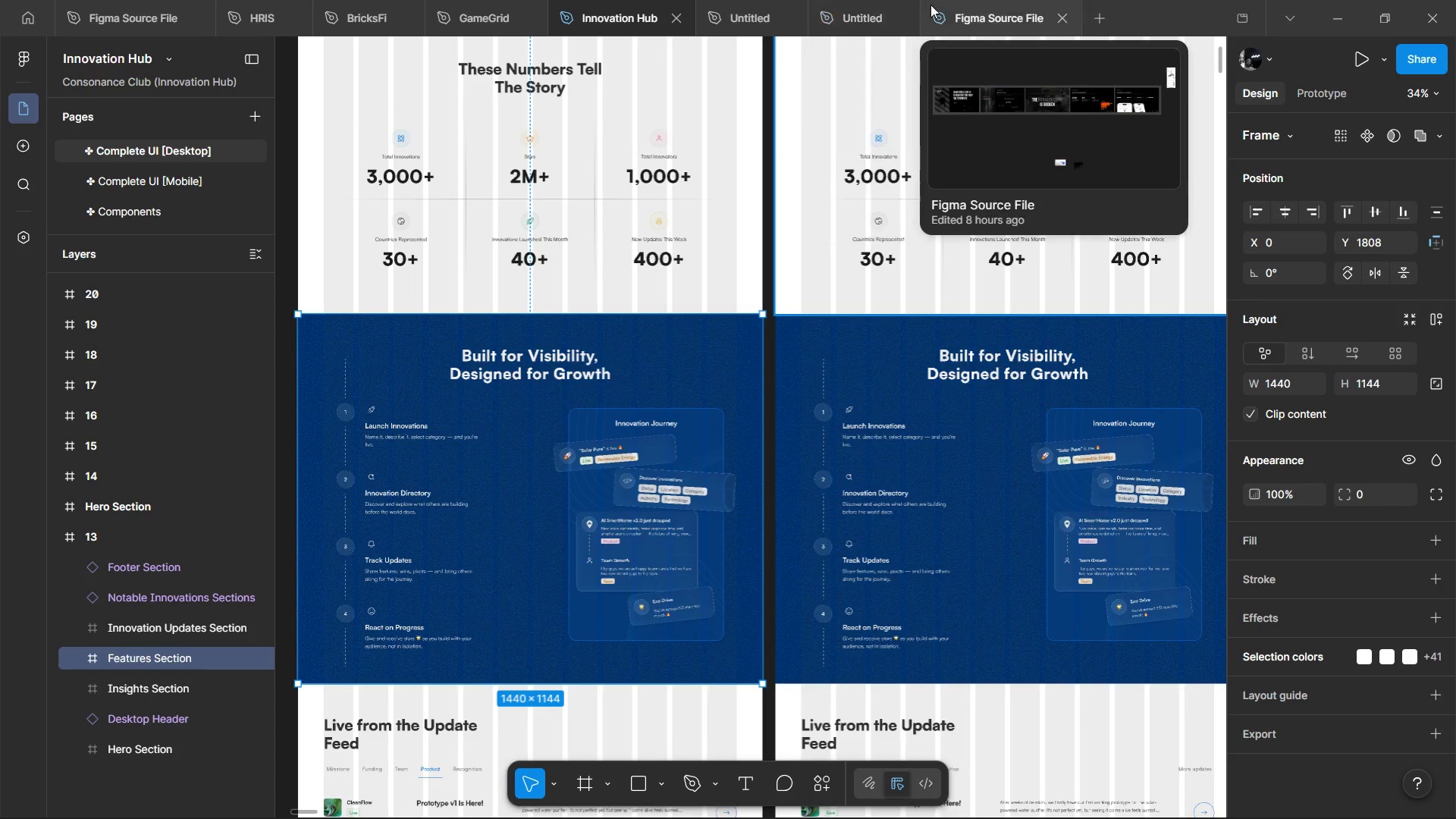 
left_click([930, 5])
 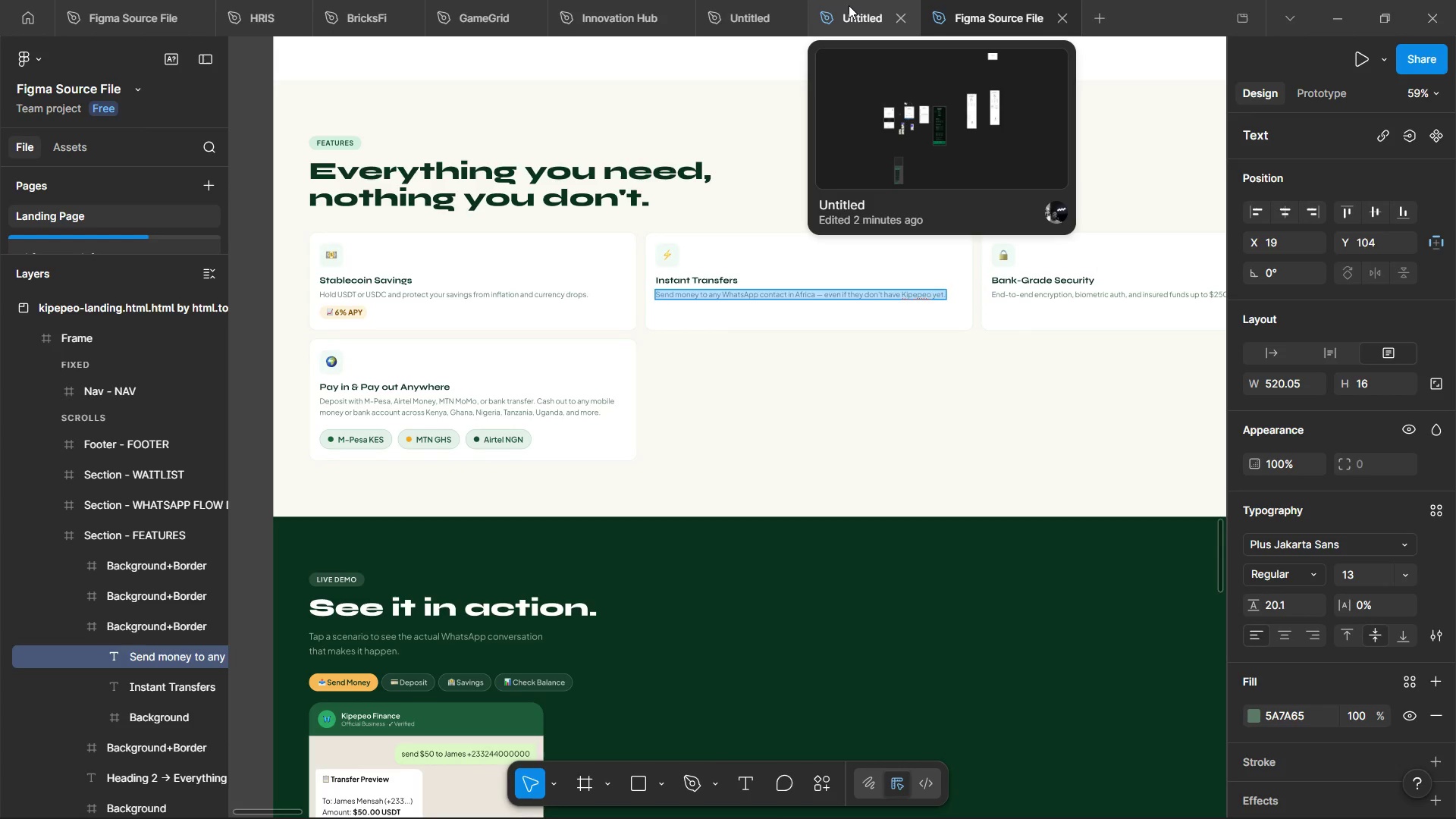 
left_click([849, 5])
 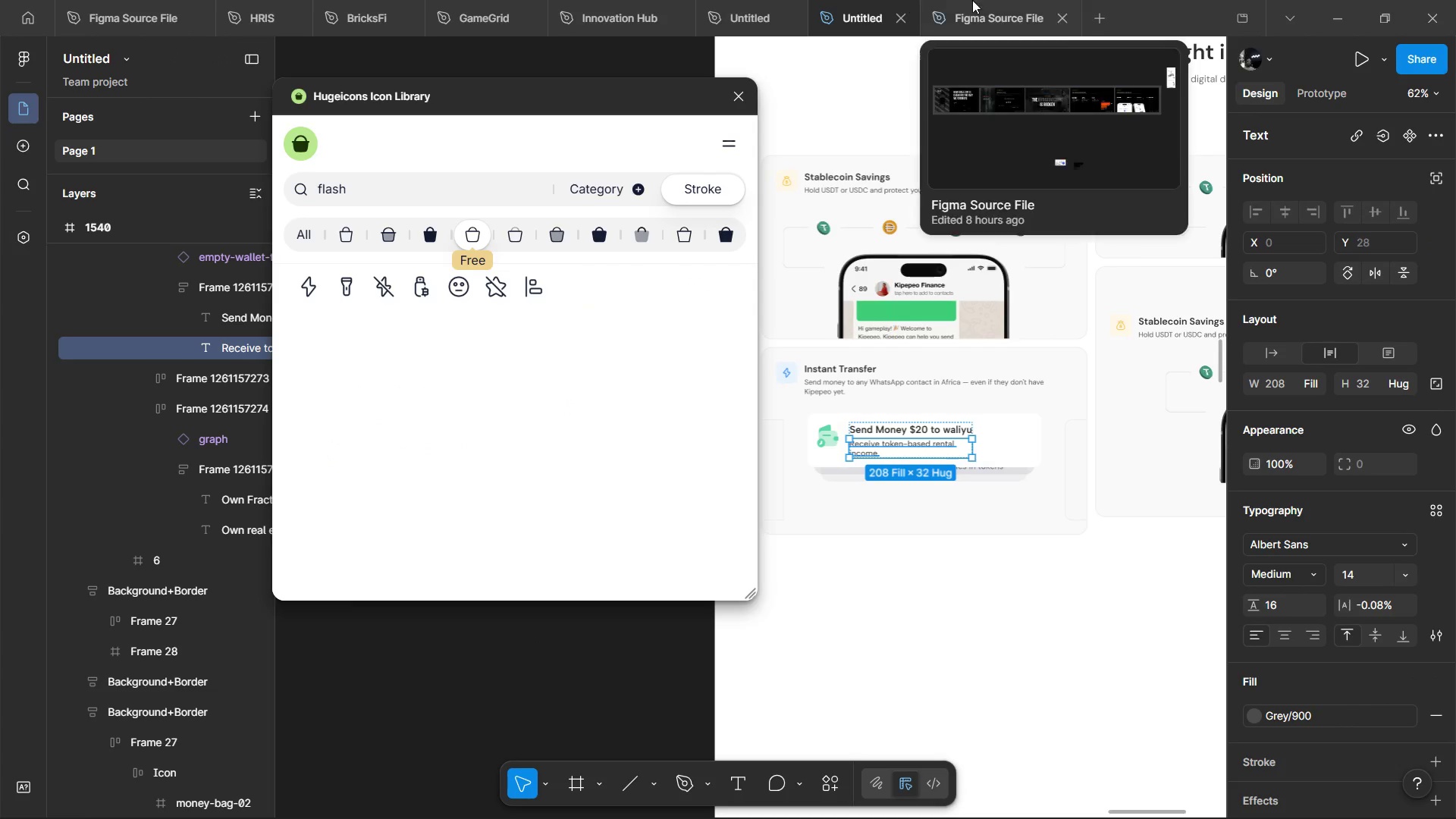 
left_click([973, 0])
 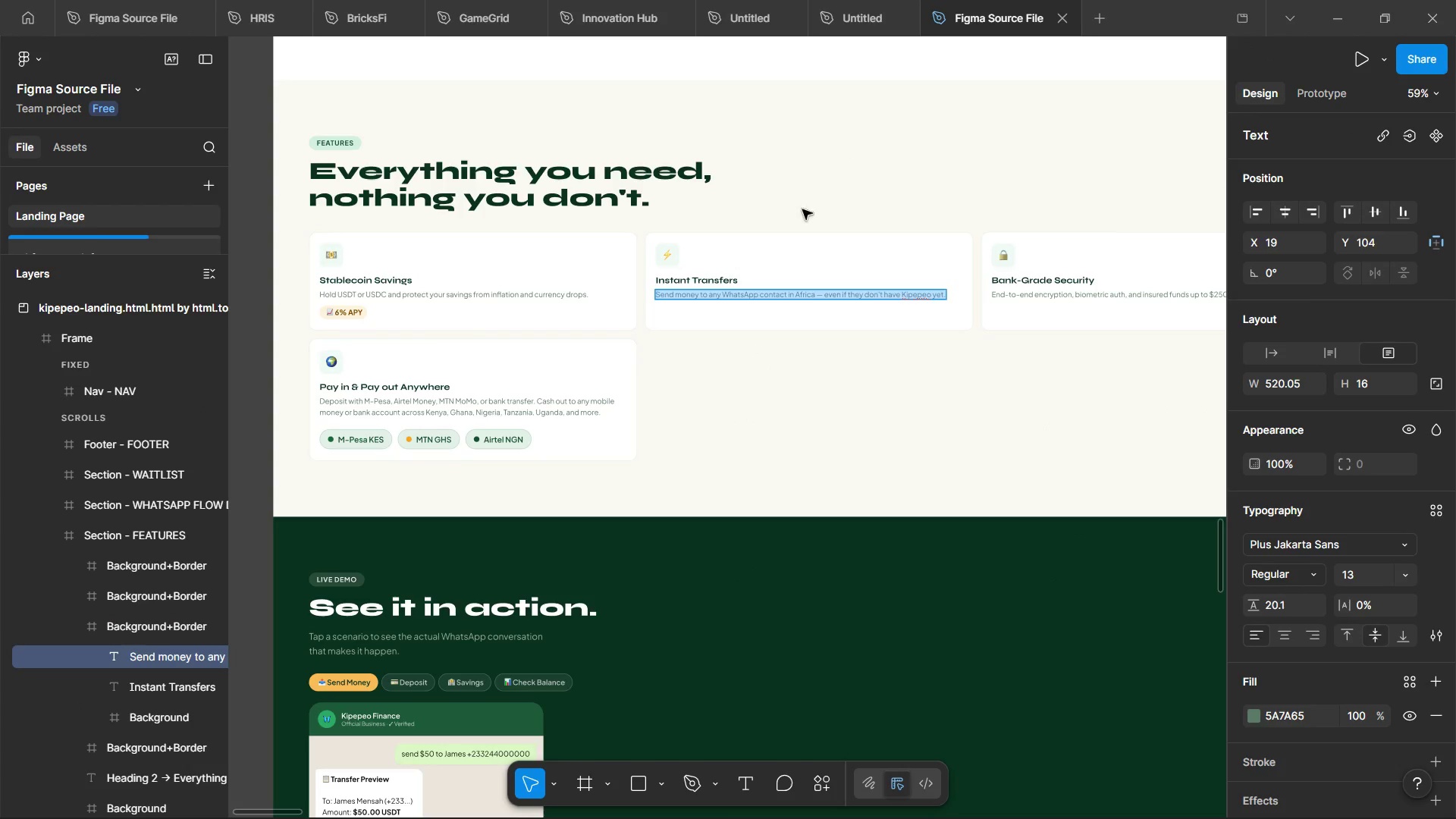 
hold_key(key=ControlLeft, duration=0.89)
hold_key(key=ShiftLeft, duration=0.36)
scroll: coordinate [785, 224], scroll_direction: down, amount: 16.0
 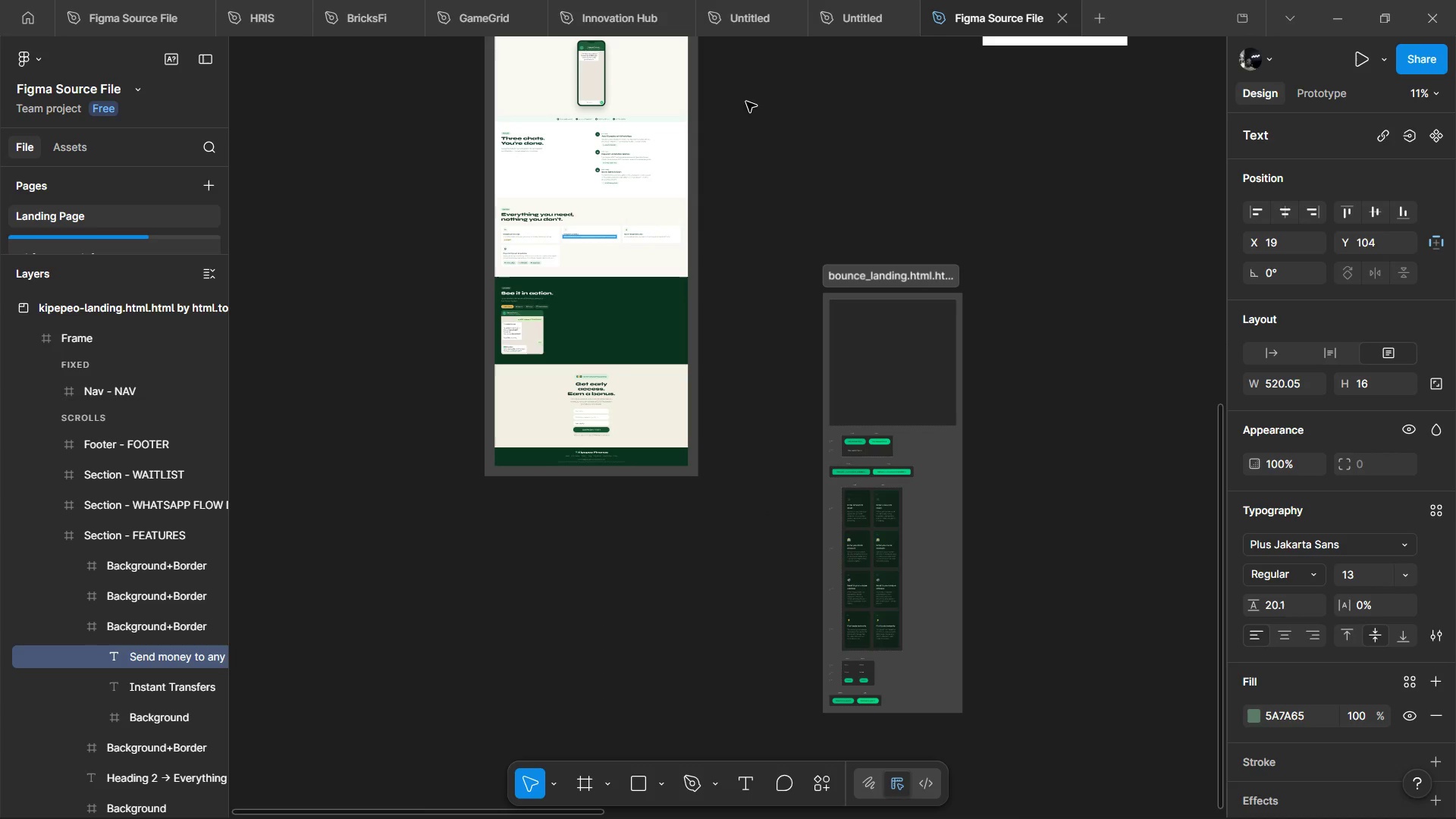 
key(Shift+ShiftLeft)
 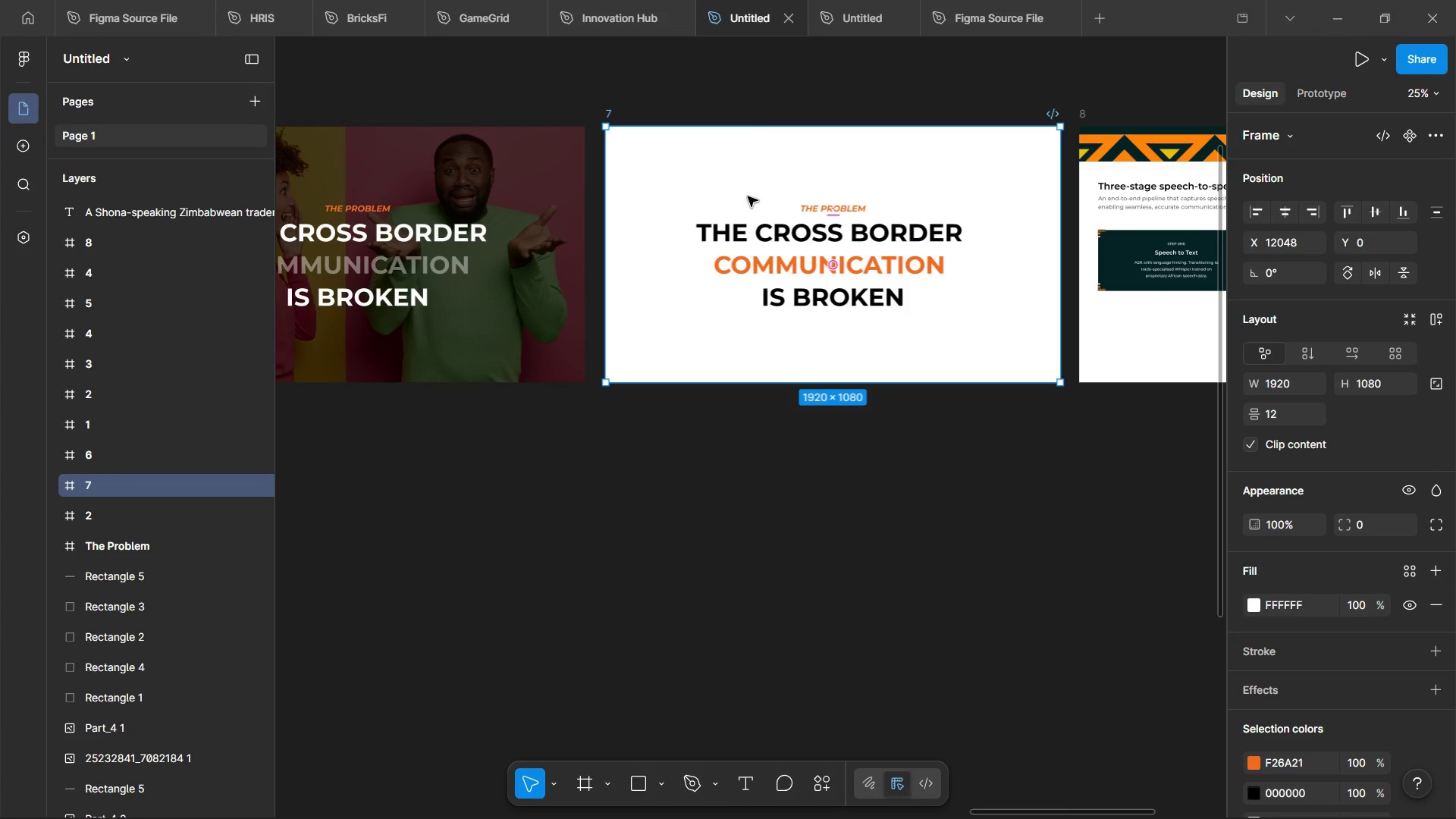 
key(Control+ControlLeft)
 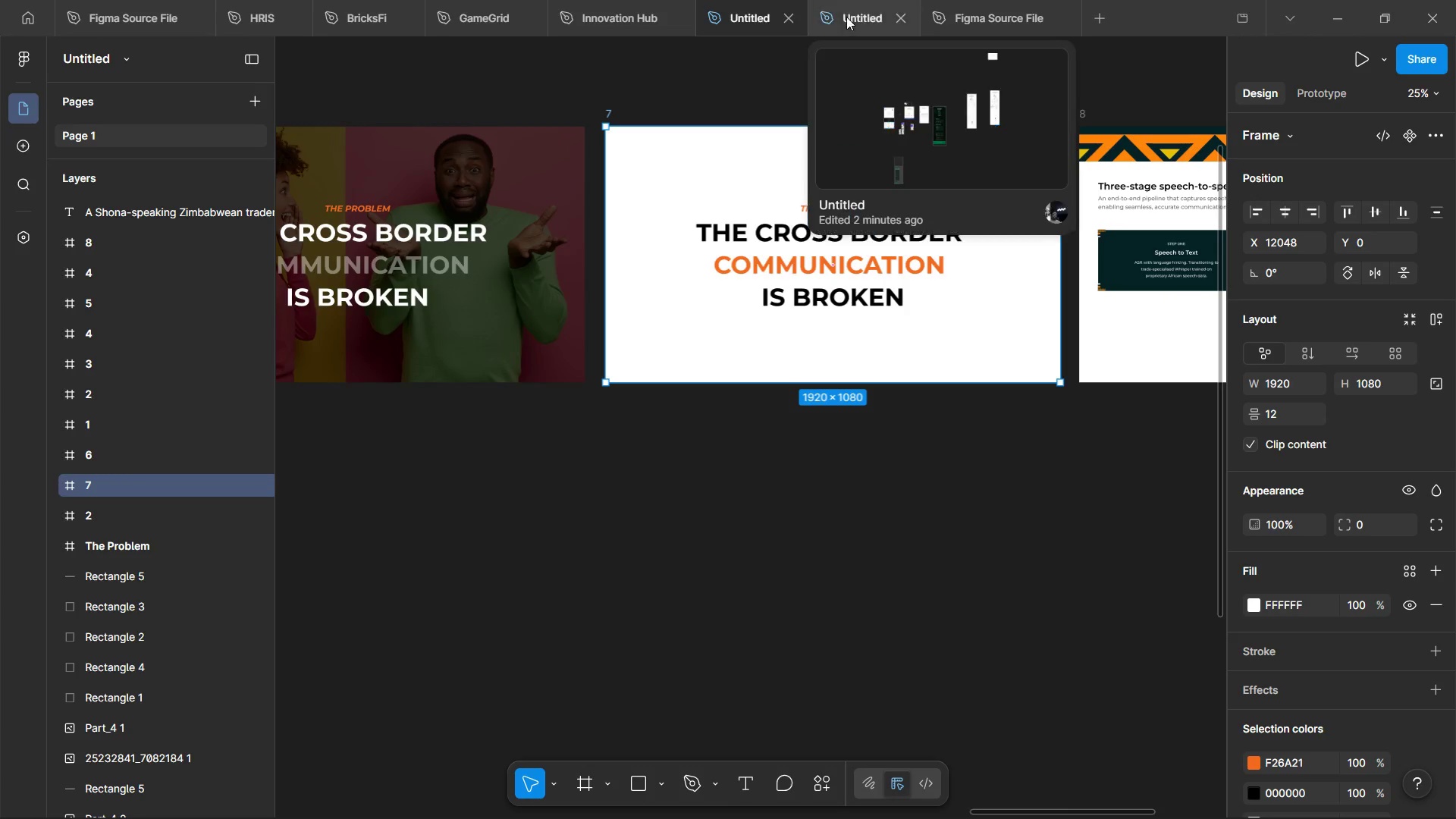 
left_click([846, 17])
 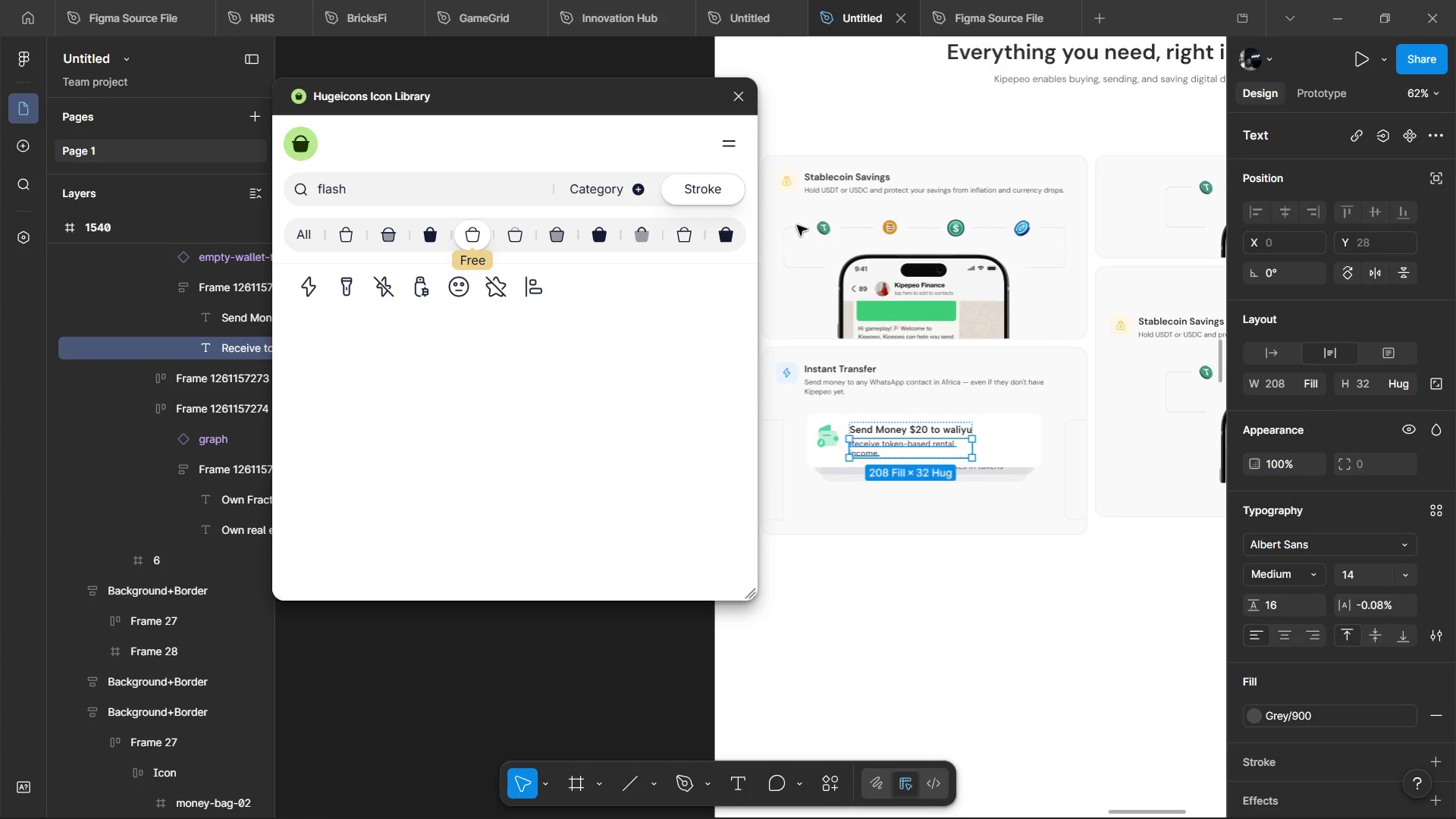 
hold_key(key=ControlLeft, duration=0.41)
hold_key(key=ShiftLeft, duration=0.42)
scroll: coordinate [775, 345], scroll_direction: down, amount: 11.0
 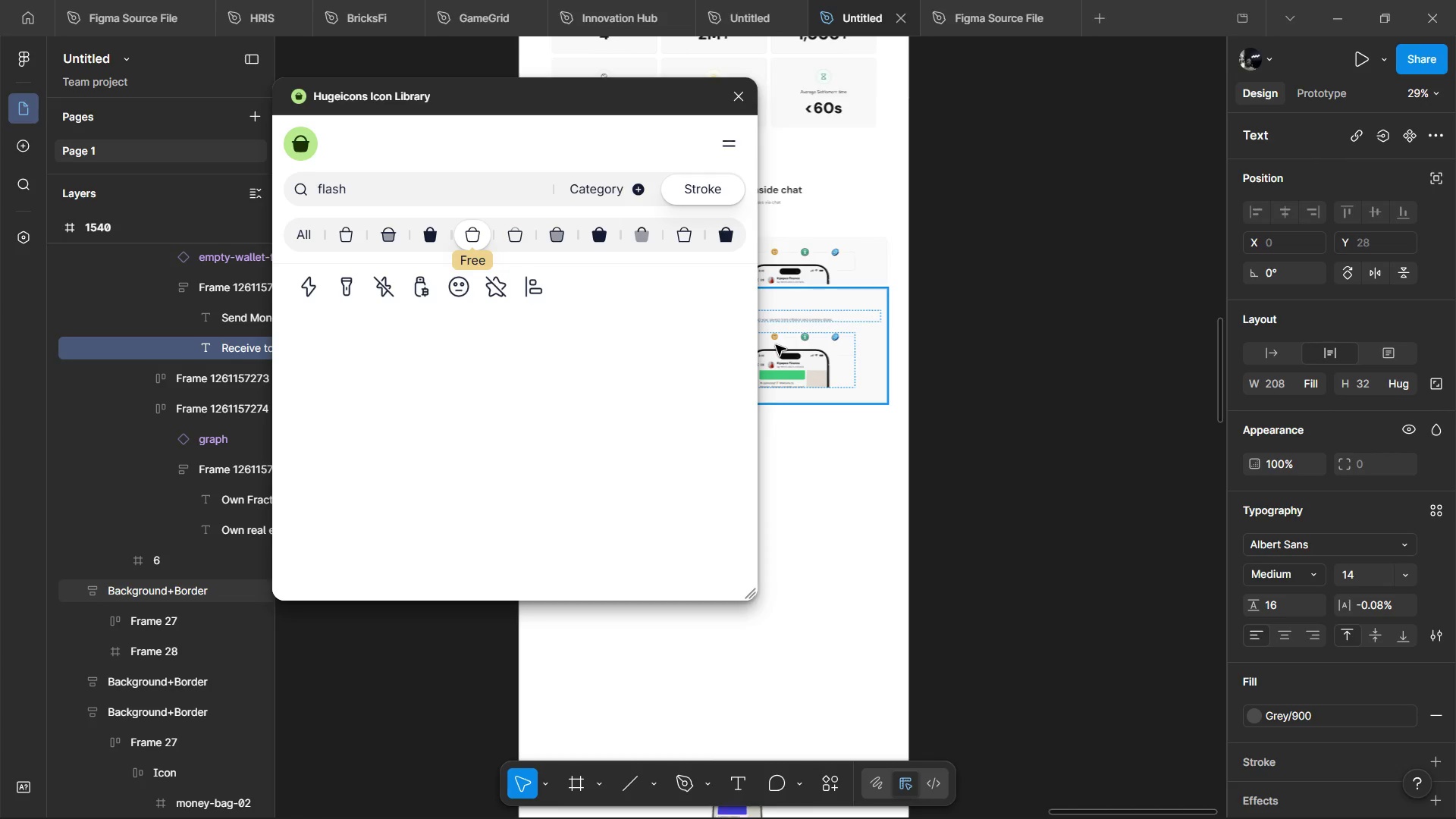 
hold_key(key=ShiftLeft, duration=0.62)
scroll: coordinate [786, 445], scroll_direction: up, amount: 5.0
 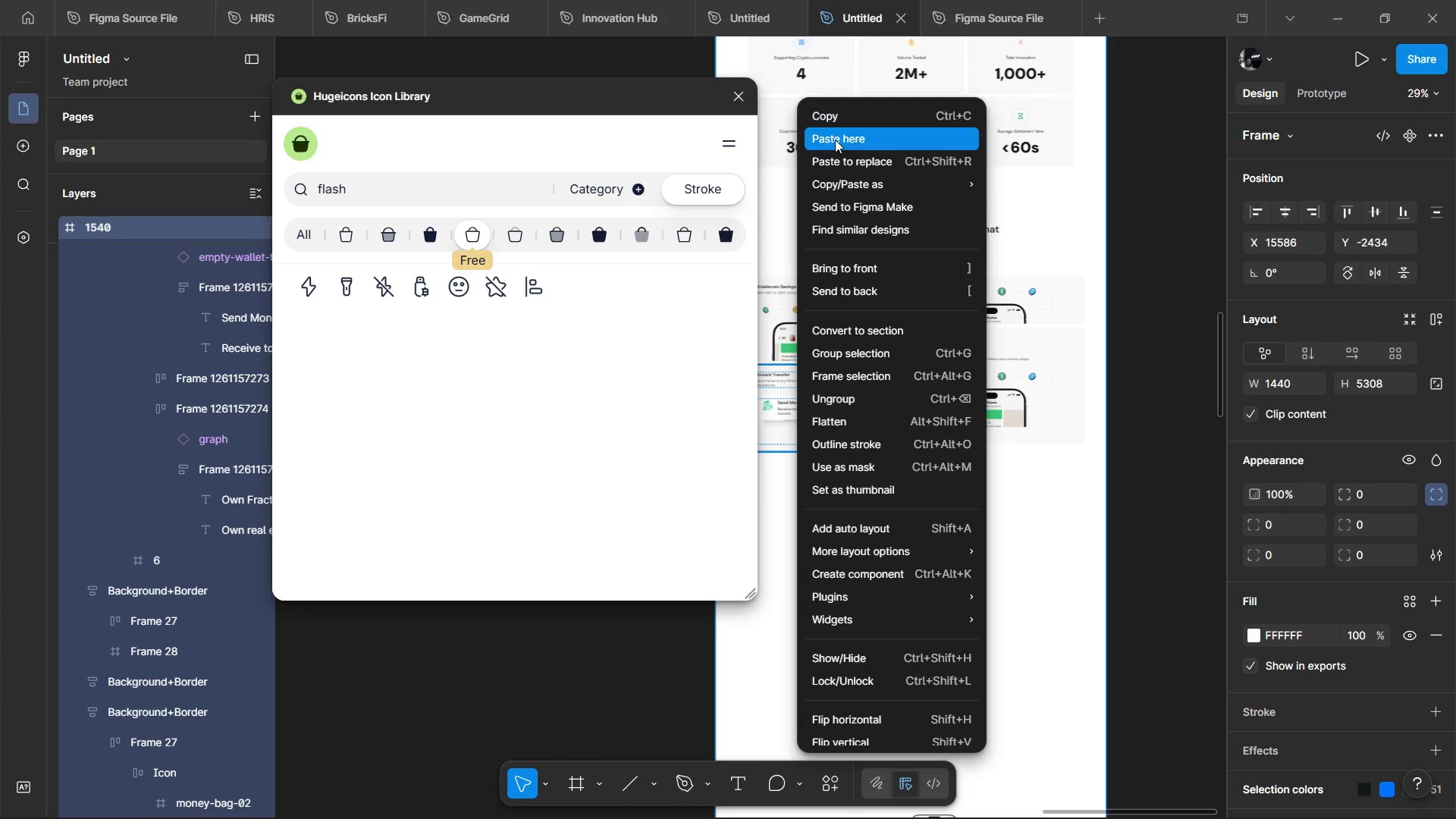 
left_click([835, 140])
 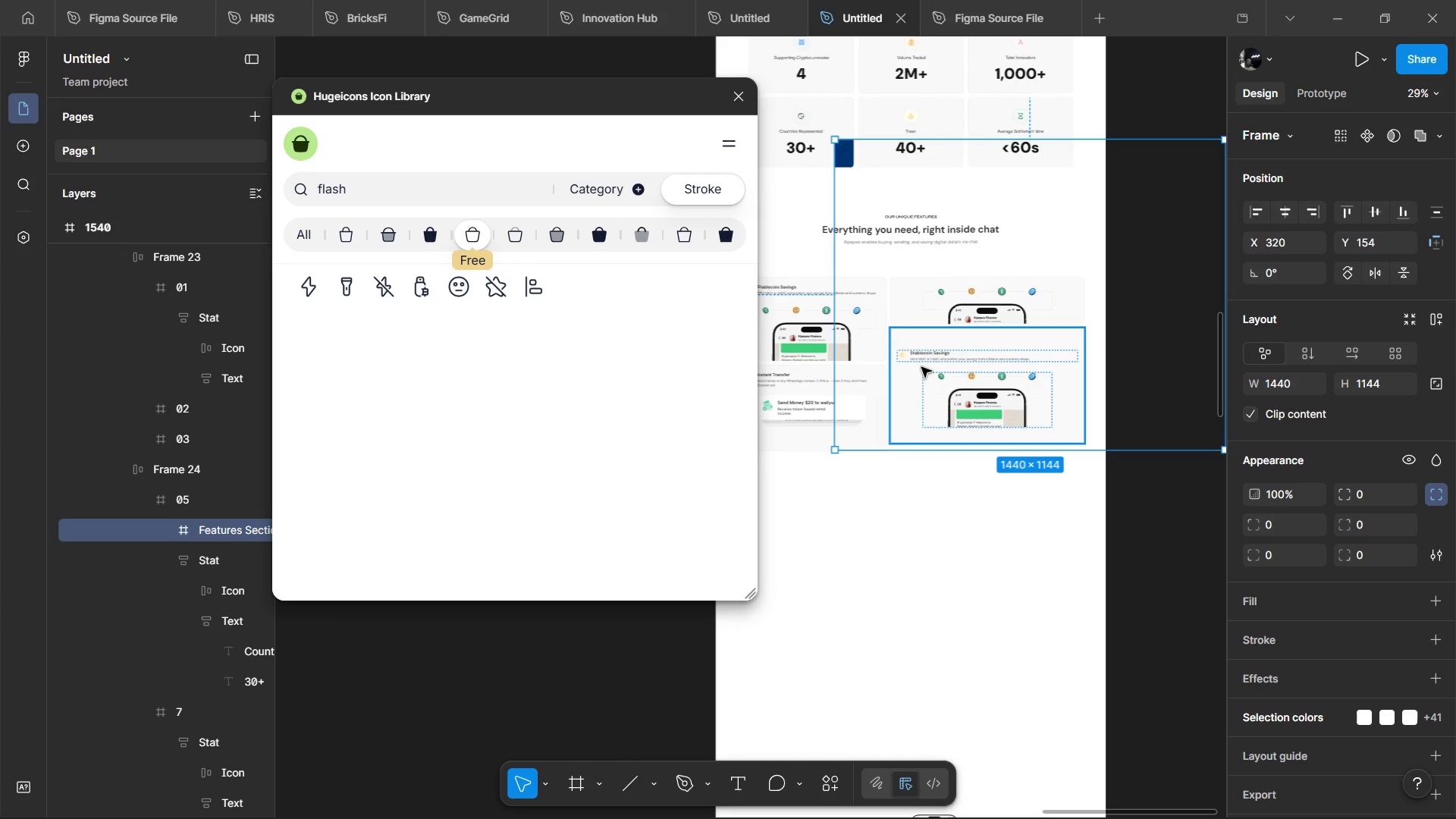 
left_click_drag(start_coordinate=[932, 359], to_coordinate=[831, 748])
 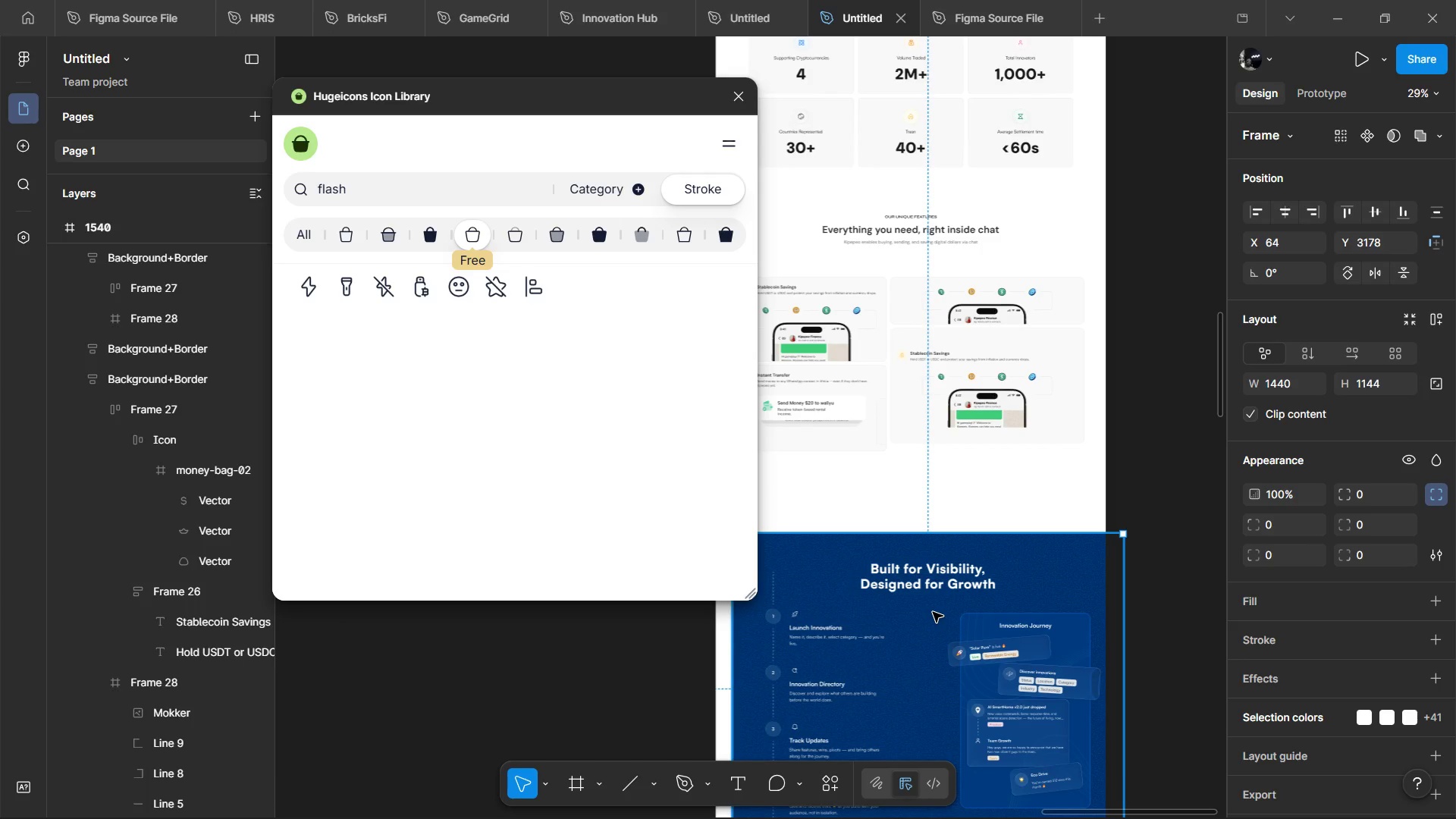 
wait(278.81)
 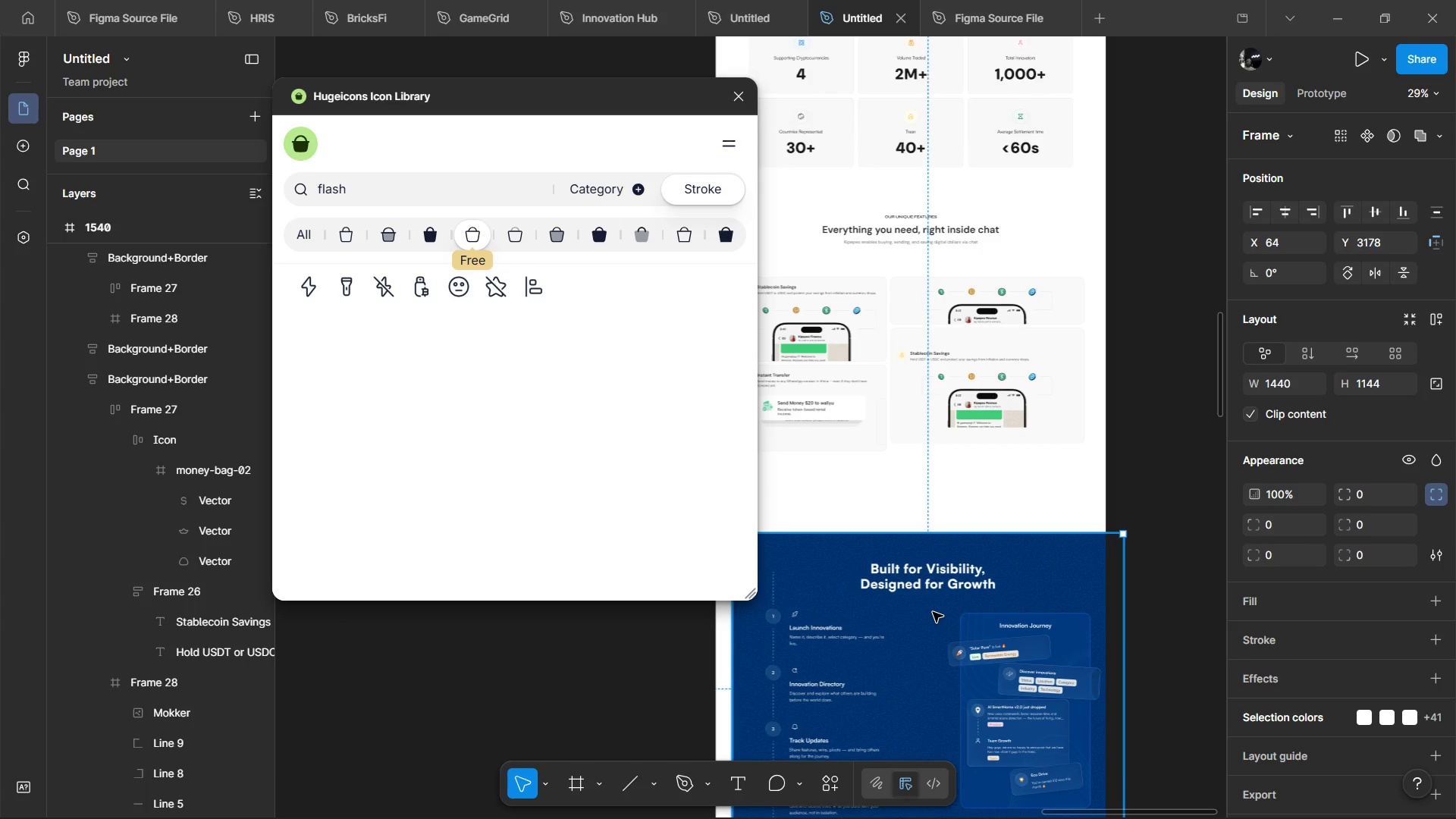 
left_click([933, 612])
 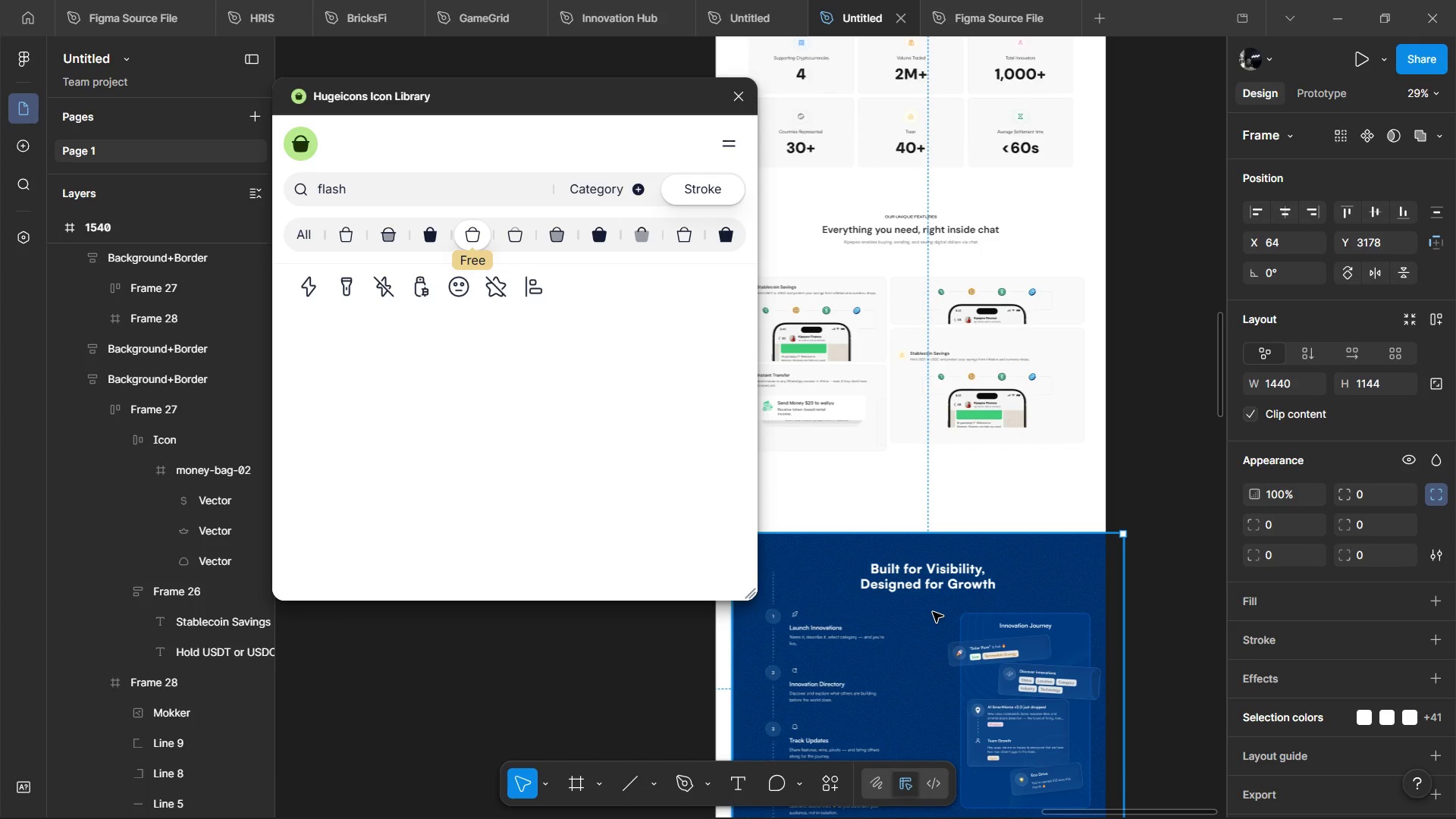 
wait(187.42)
 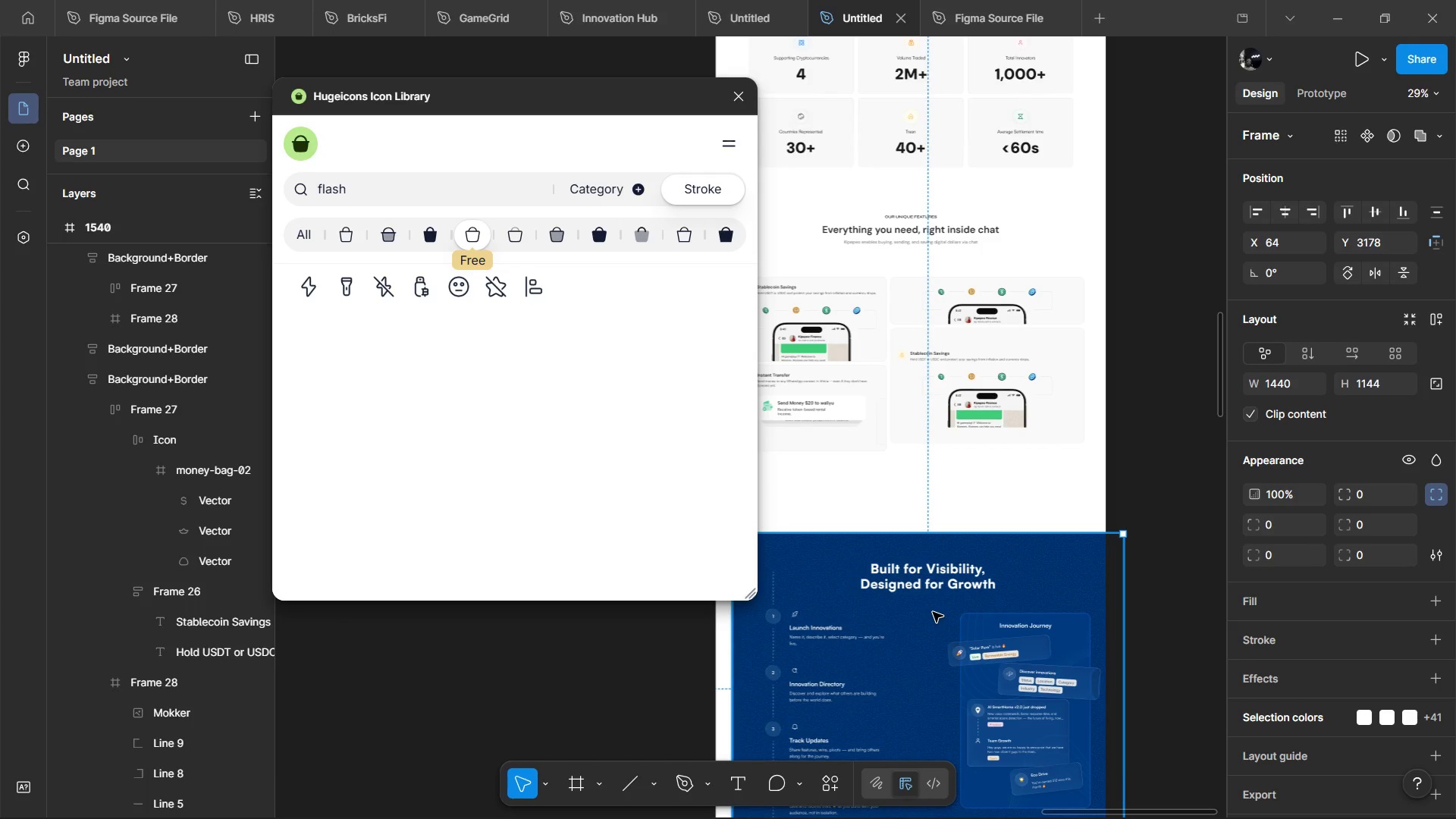 
left_click([936, 588])
 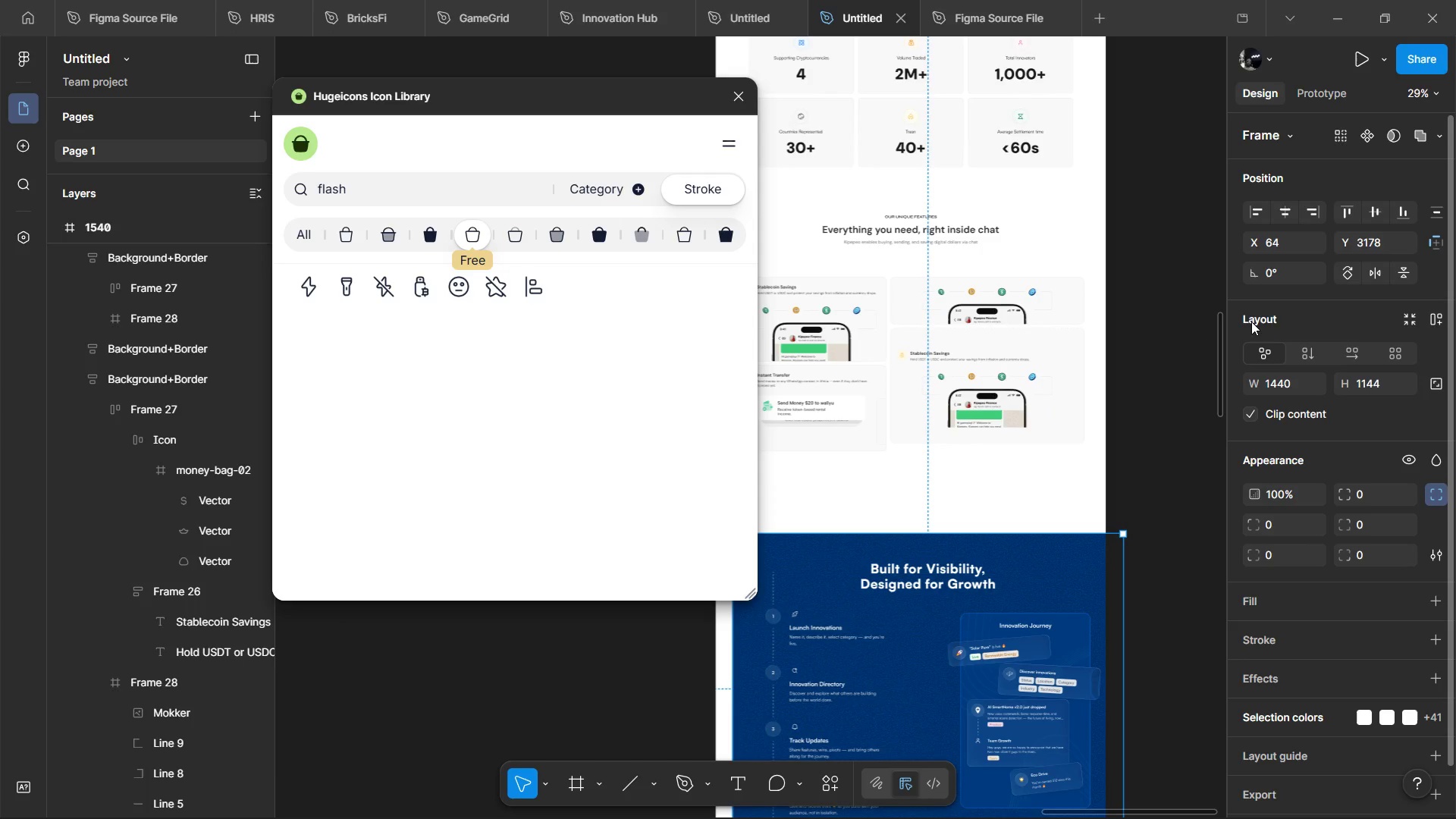 
left_click([1261, 215])
 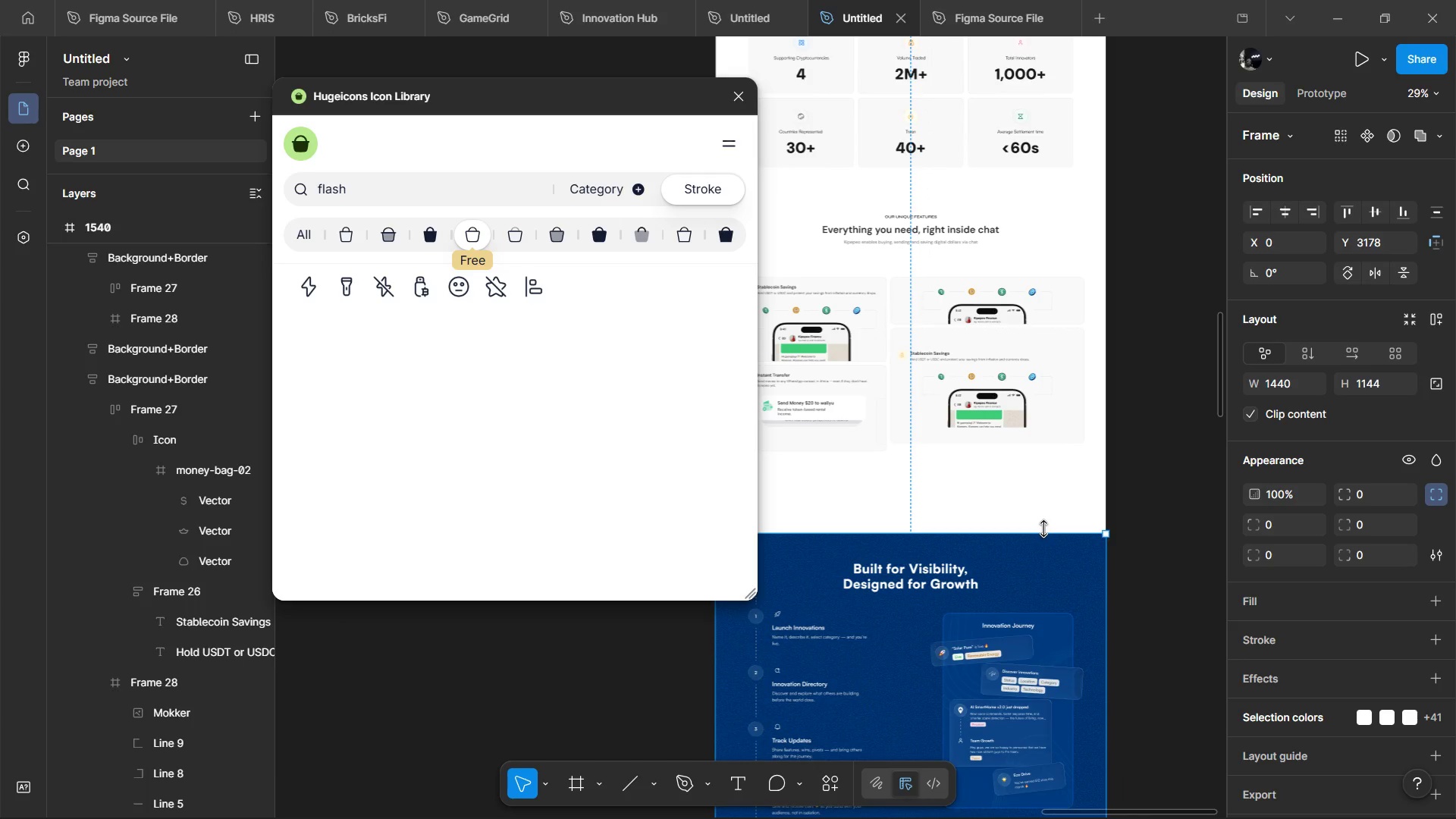 
hold_key(key=ShiftLeft, duration=0.8)
scroll: coordinate [1044, 529], scroll_direction: up, amount: 2.0
 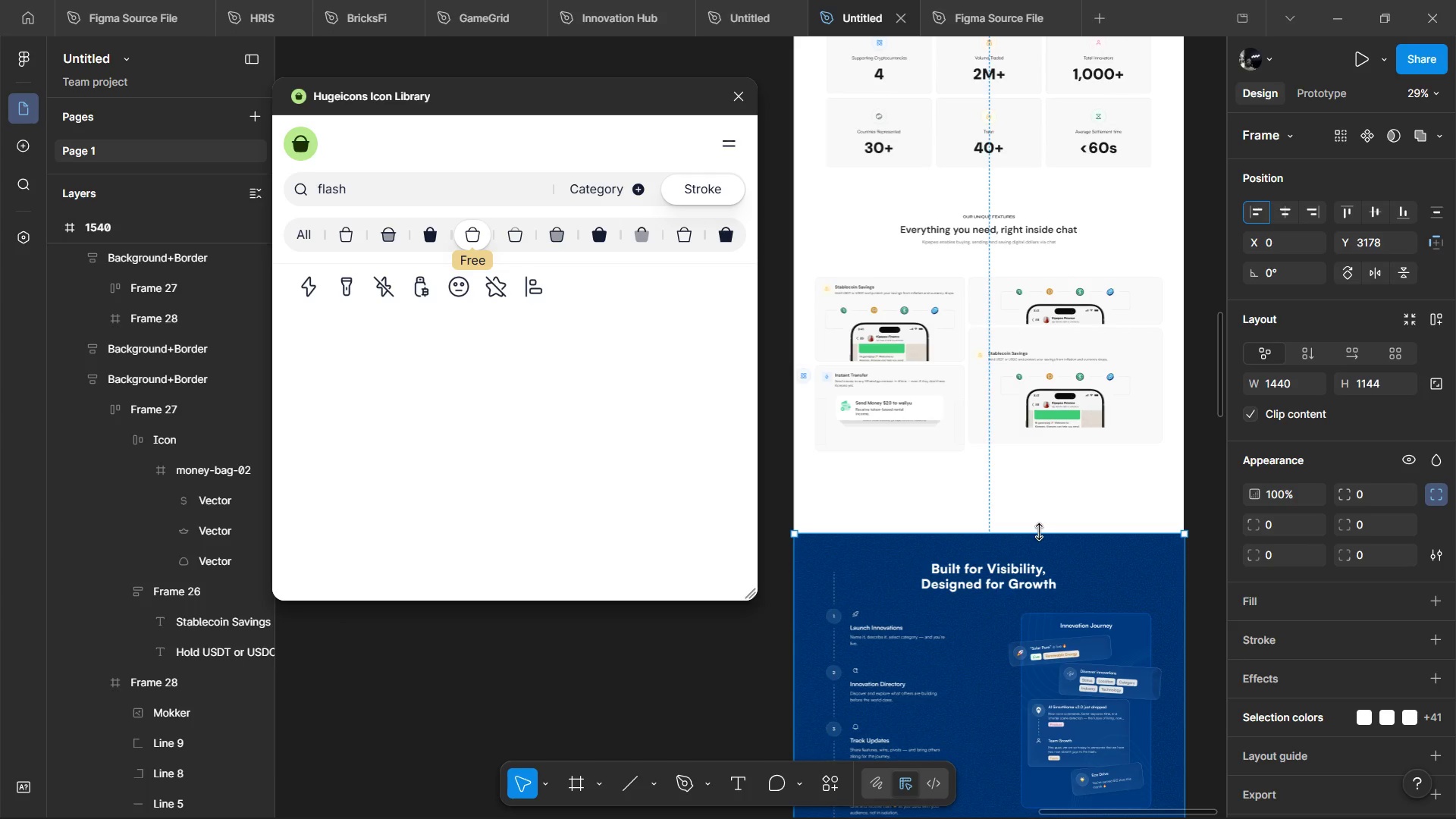 
wait(122.78)
 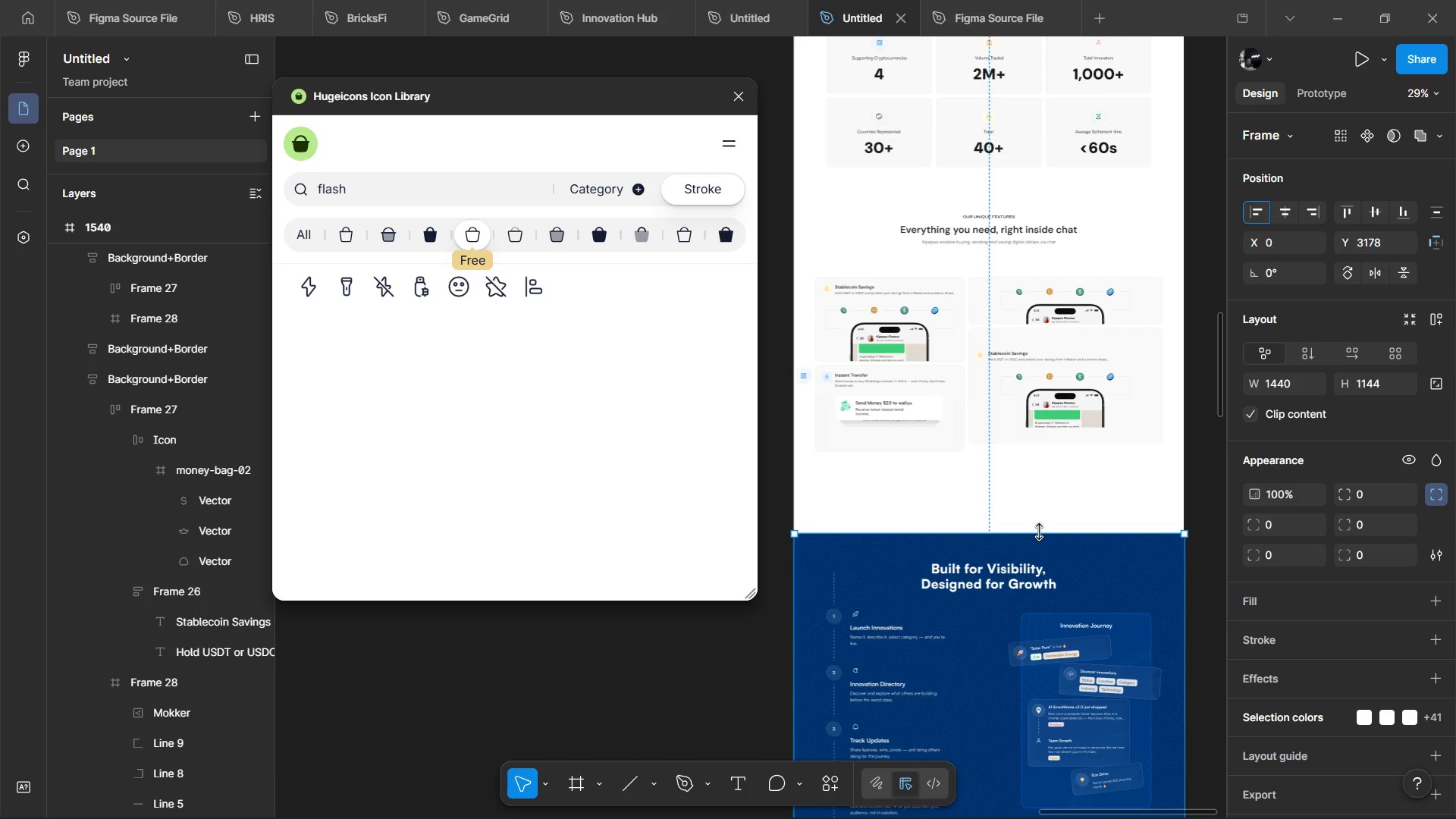 
scroll: coordinate [1081, 455], scroll_direction: down, amount: 8.0
 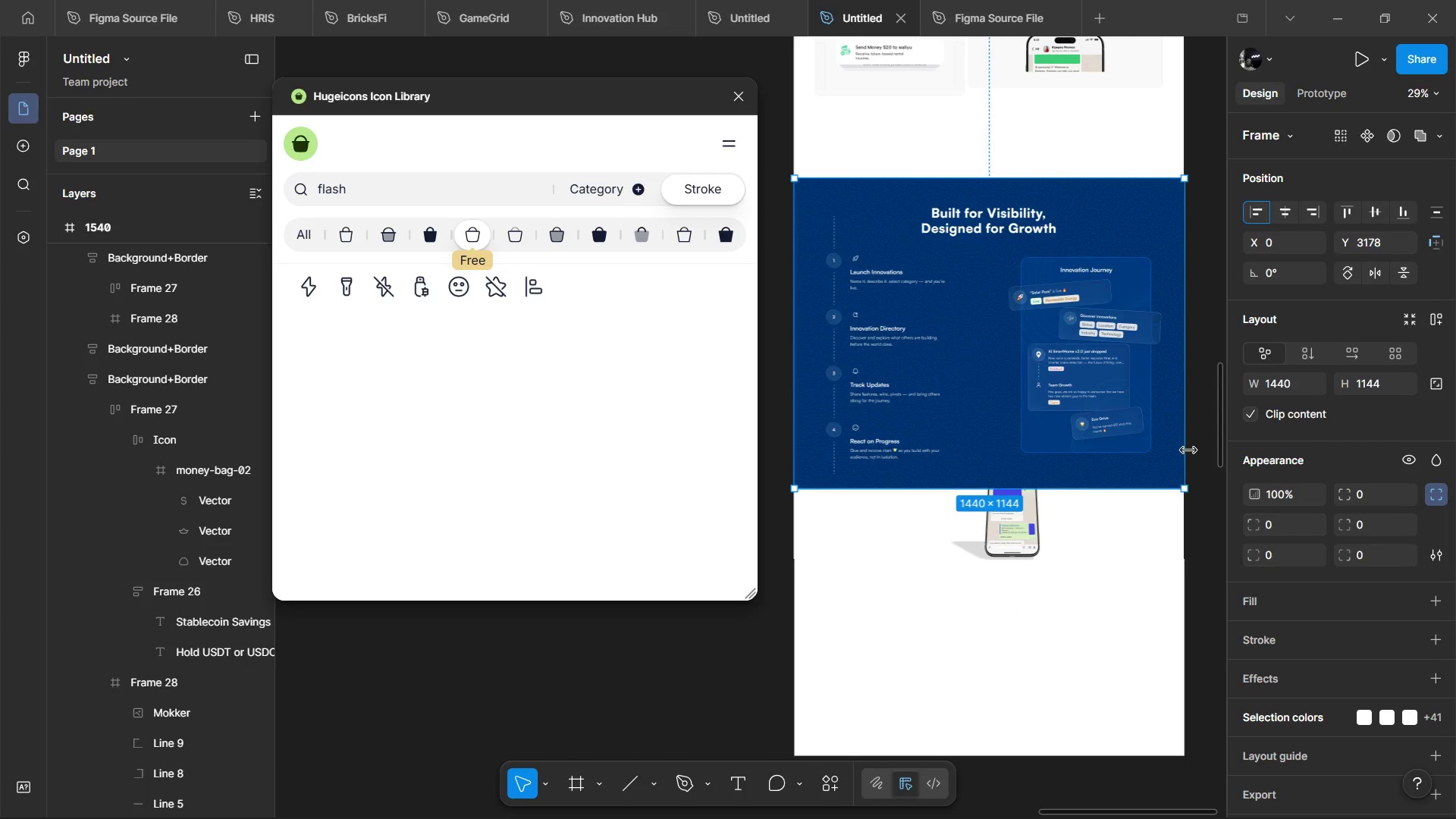 
hold_key(key=ControlLeft, duration=0.83)
scroll: coordinate [1075, 474], scroll_direction: up, amount: 2.0
 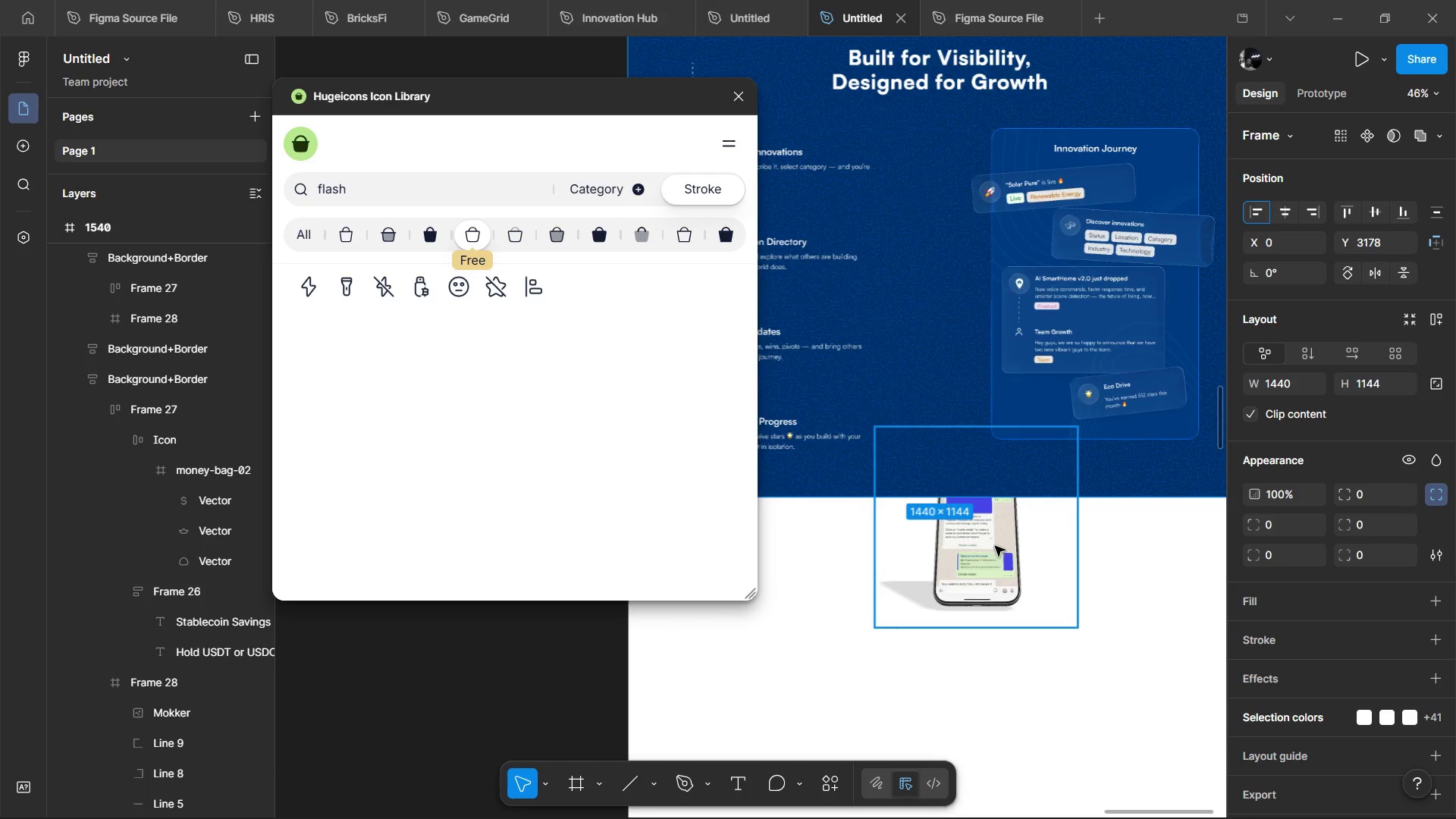 
left_click([995, 546])
 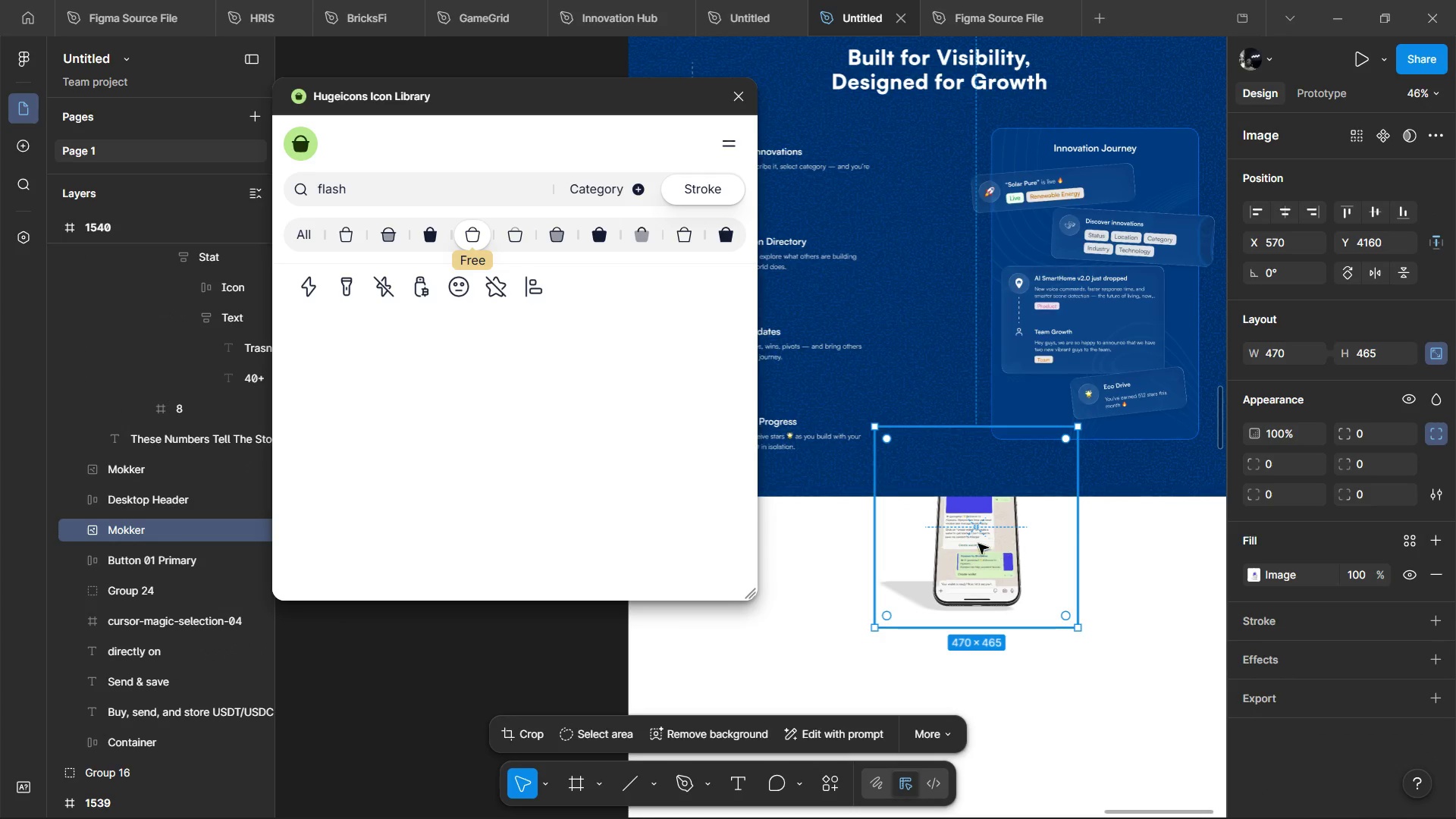 
left_click_drag(start_coordinate=[974, 542], to_coordinate=[987, 718])
 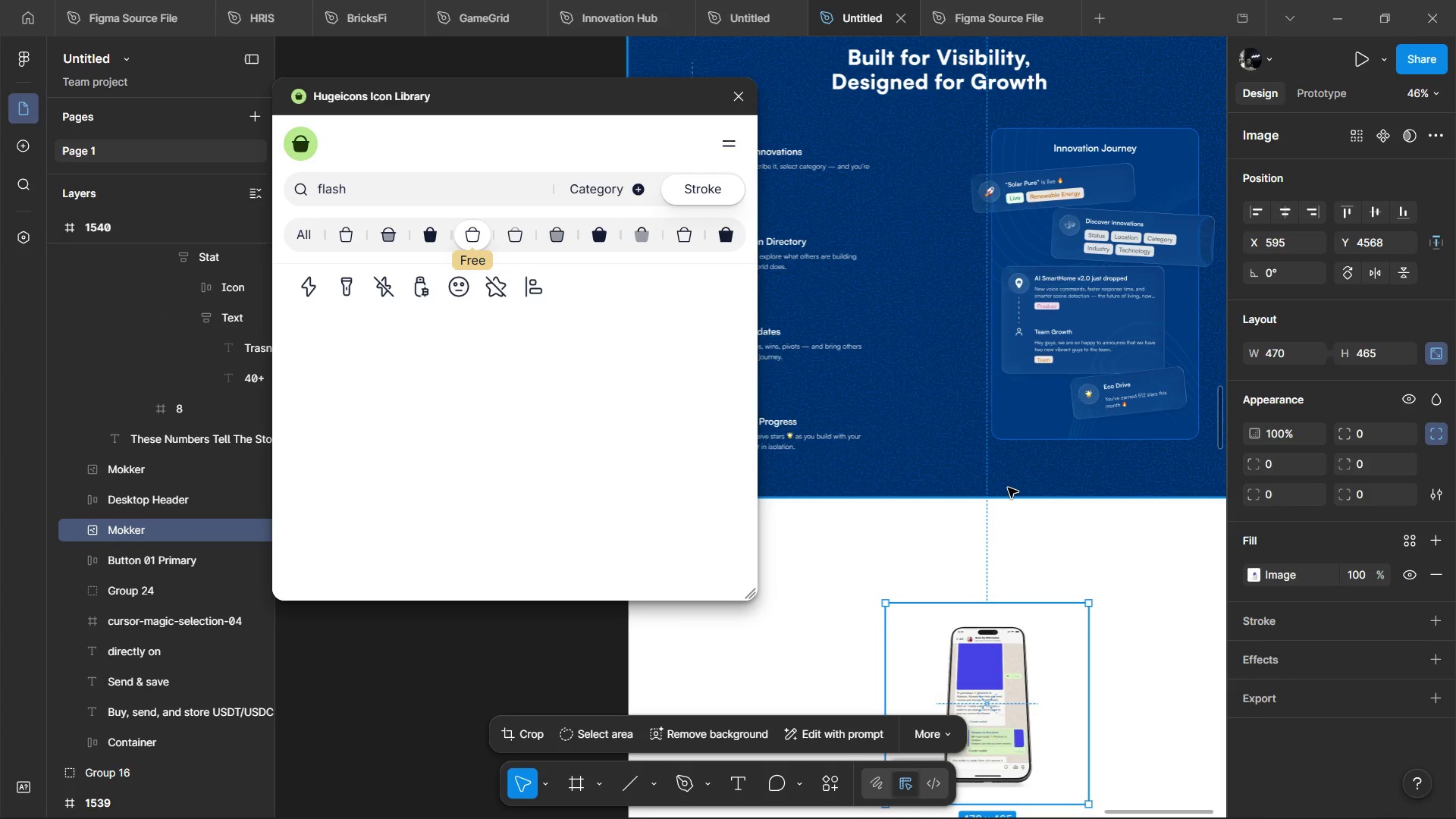 
hold_key(key=ControlLeft, duration=0.56)
scroll: coordinate [1008, 488], scroll_direction: down, amount: 3.0
 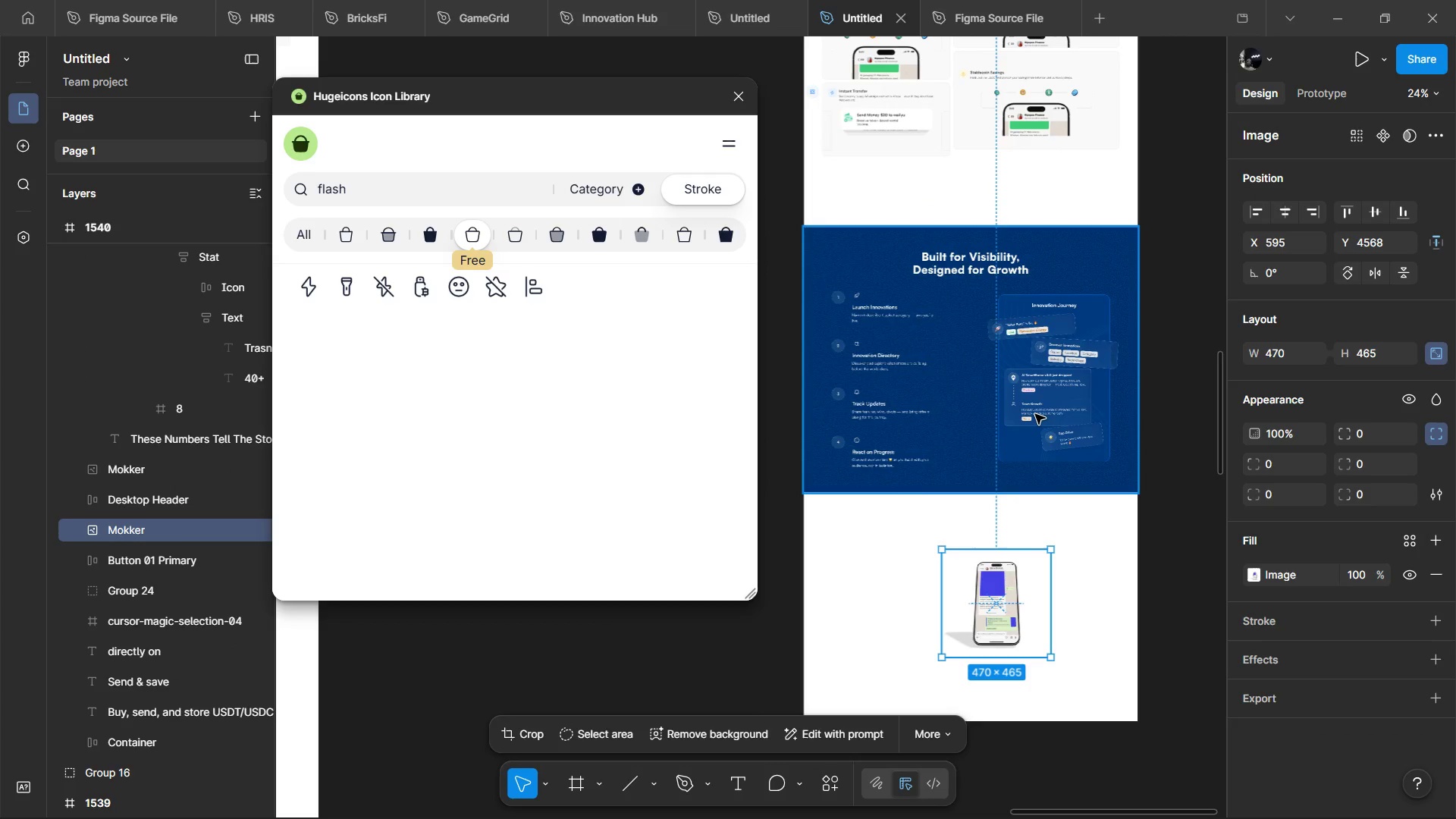 
left_click([1035, 414])
 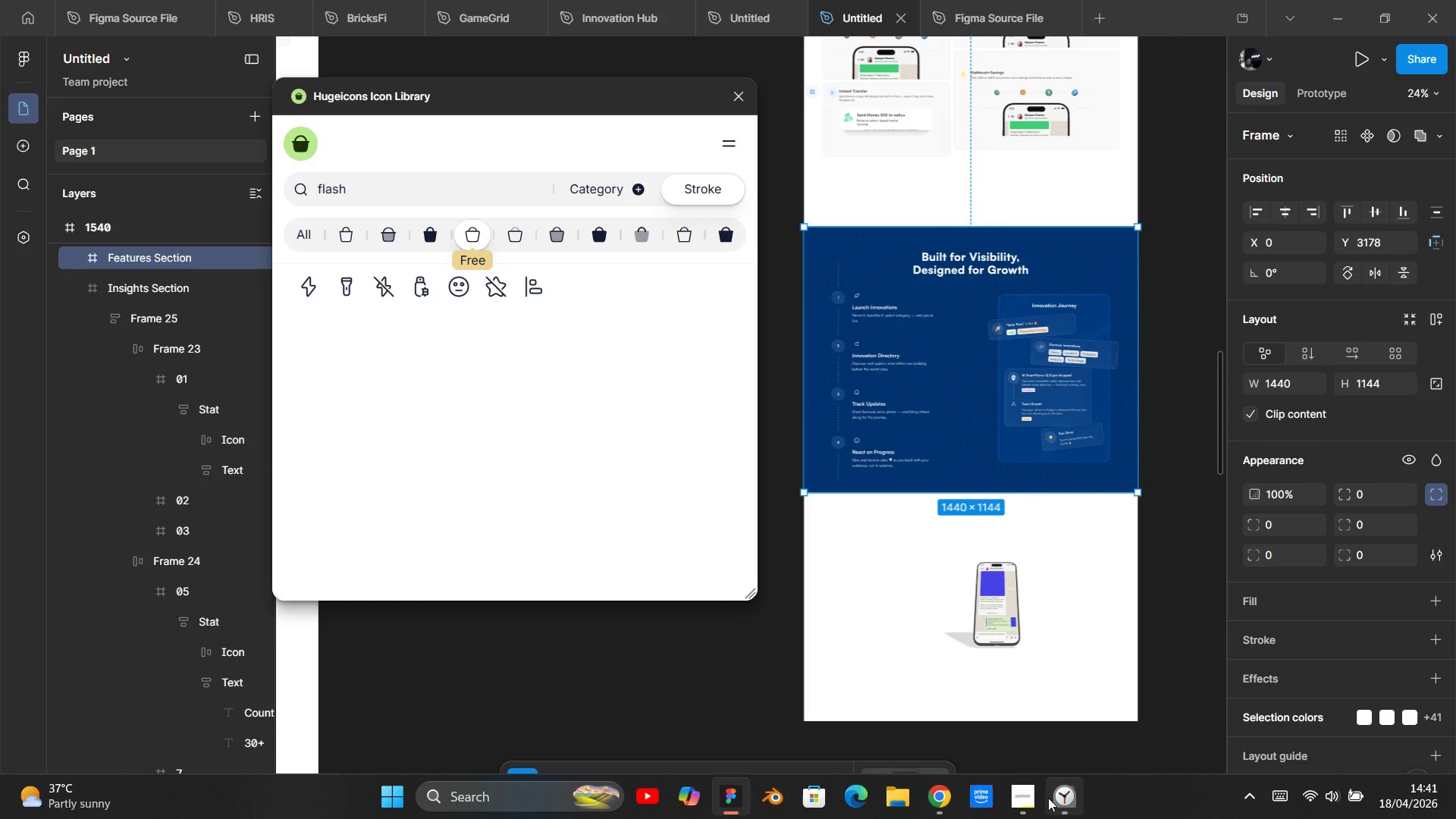 
left_click([1042, 795])